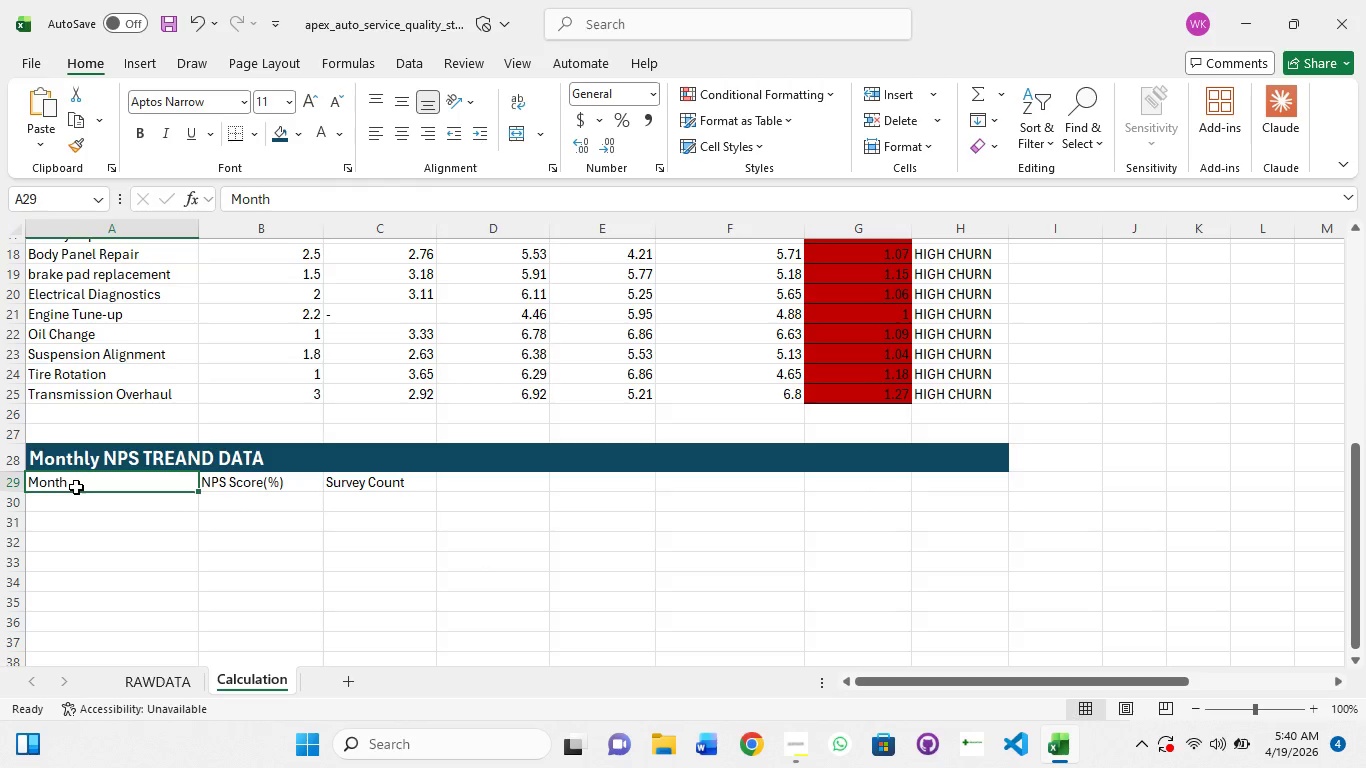 
hold_key(key=ShiftLeft, duration=1.5)
left_click_drag(start_coordinate=[233, 479], to_coordinate=[241, 479])
 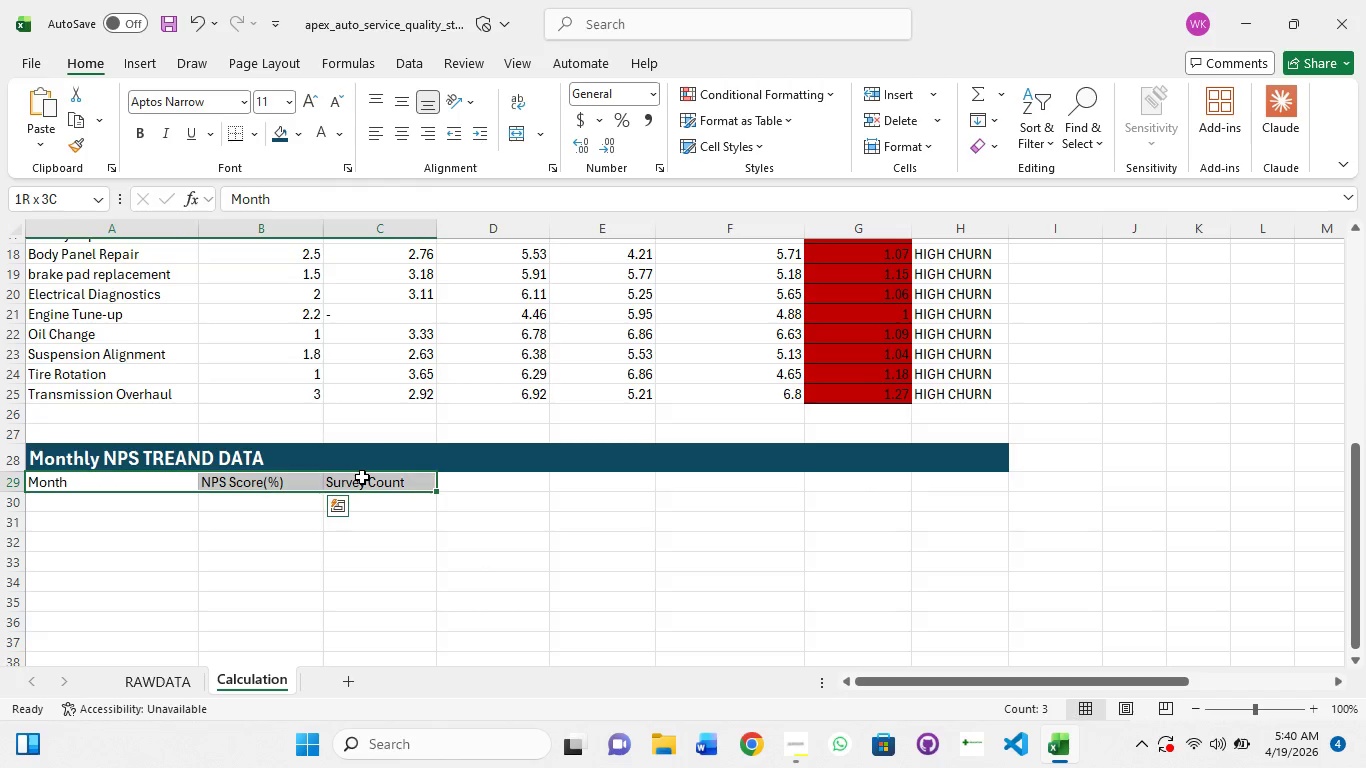 
key(Shift+ShiftLeft)
 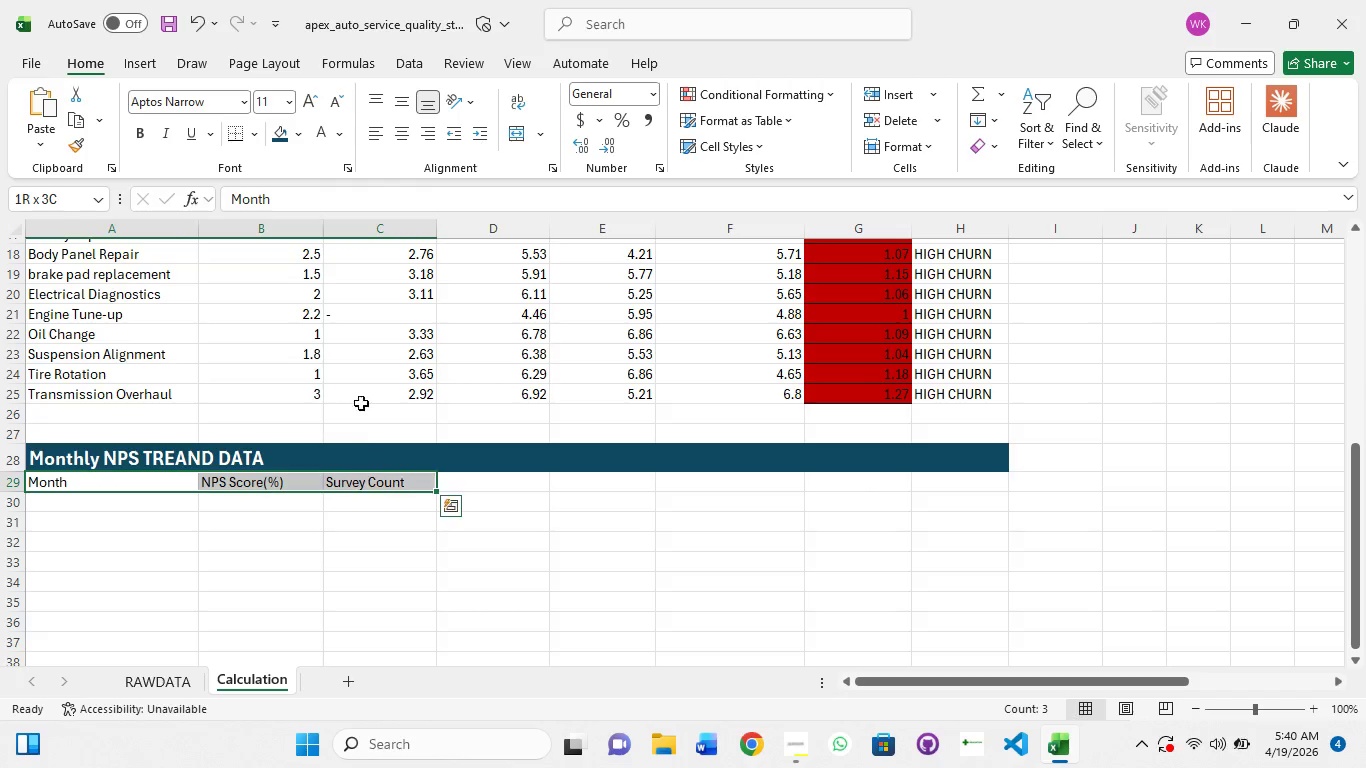 
key(Shift+ShiftLeft)
 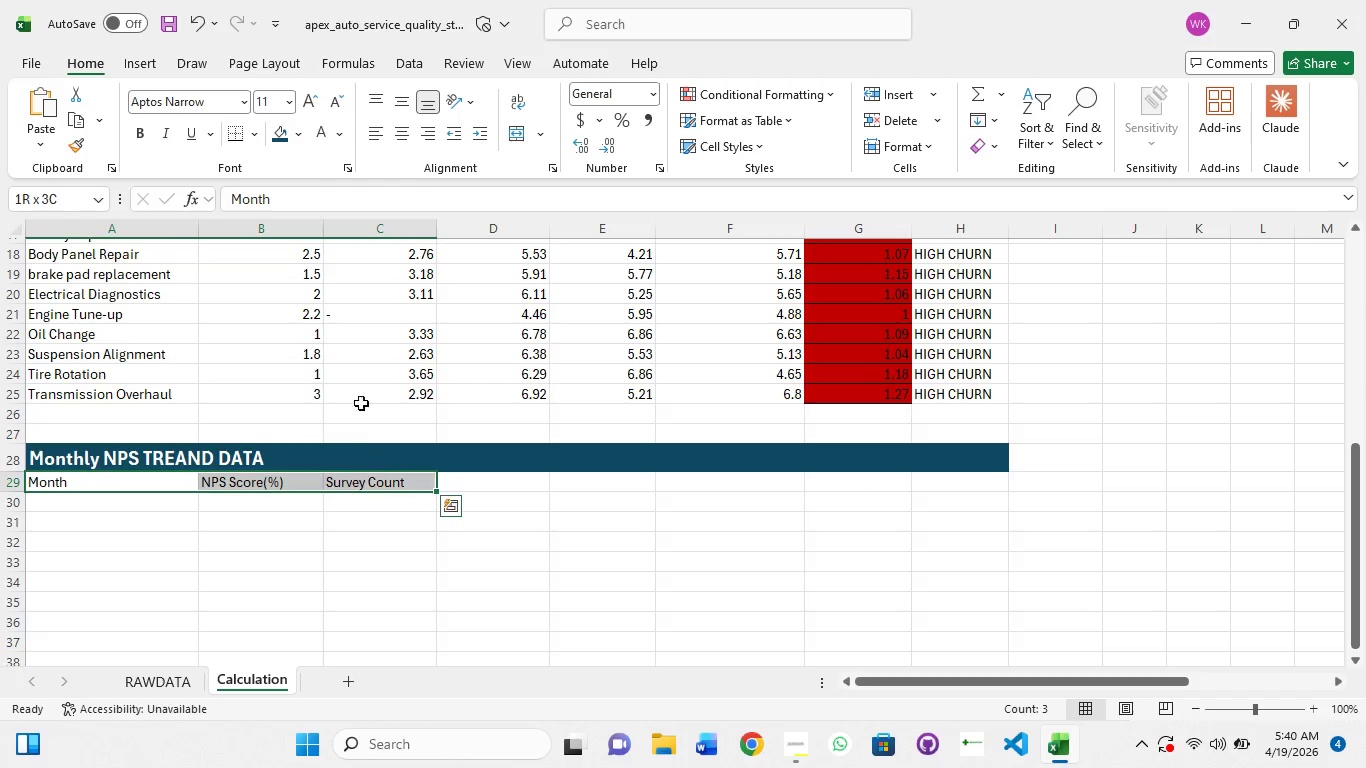 
key(Shift+ShiftLeft)
 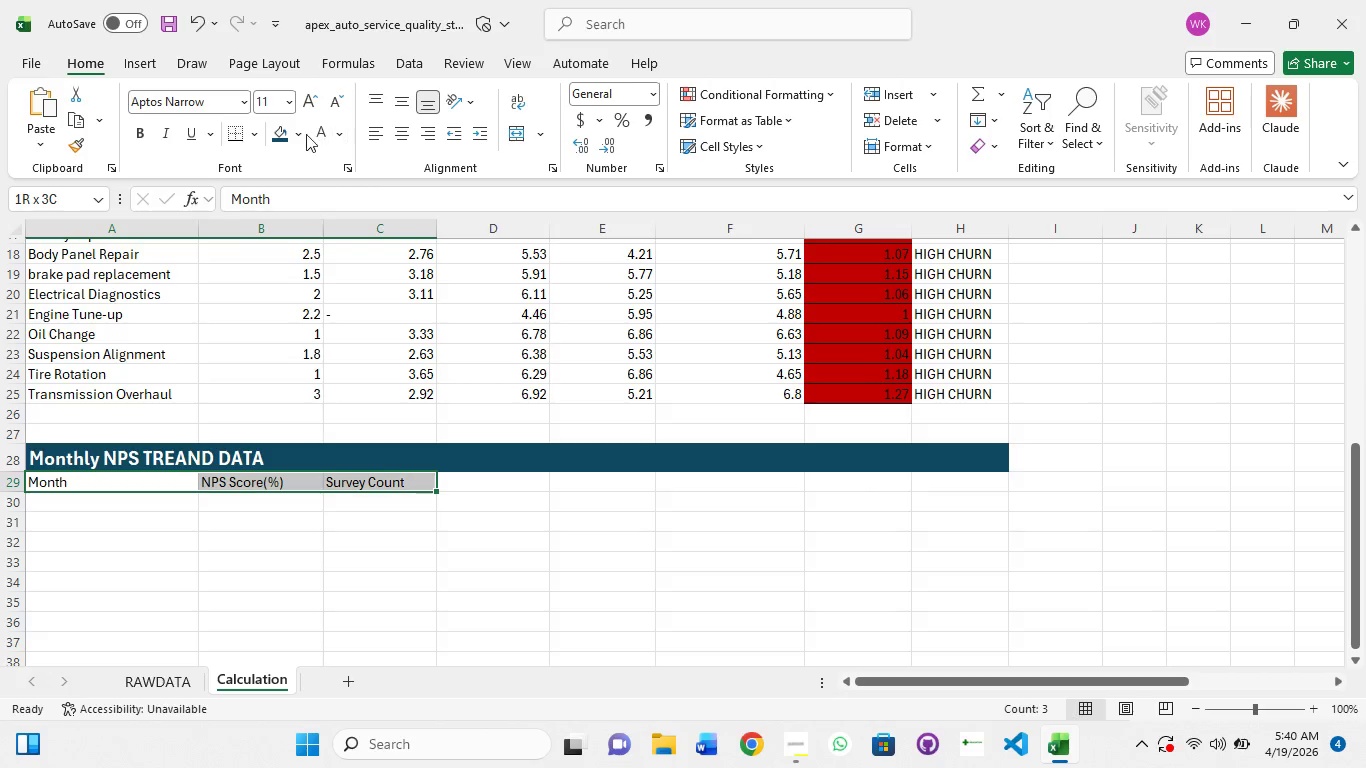 
left_click([306, 135])
 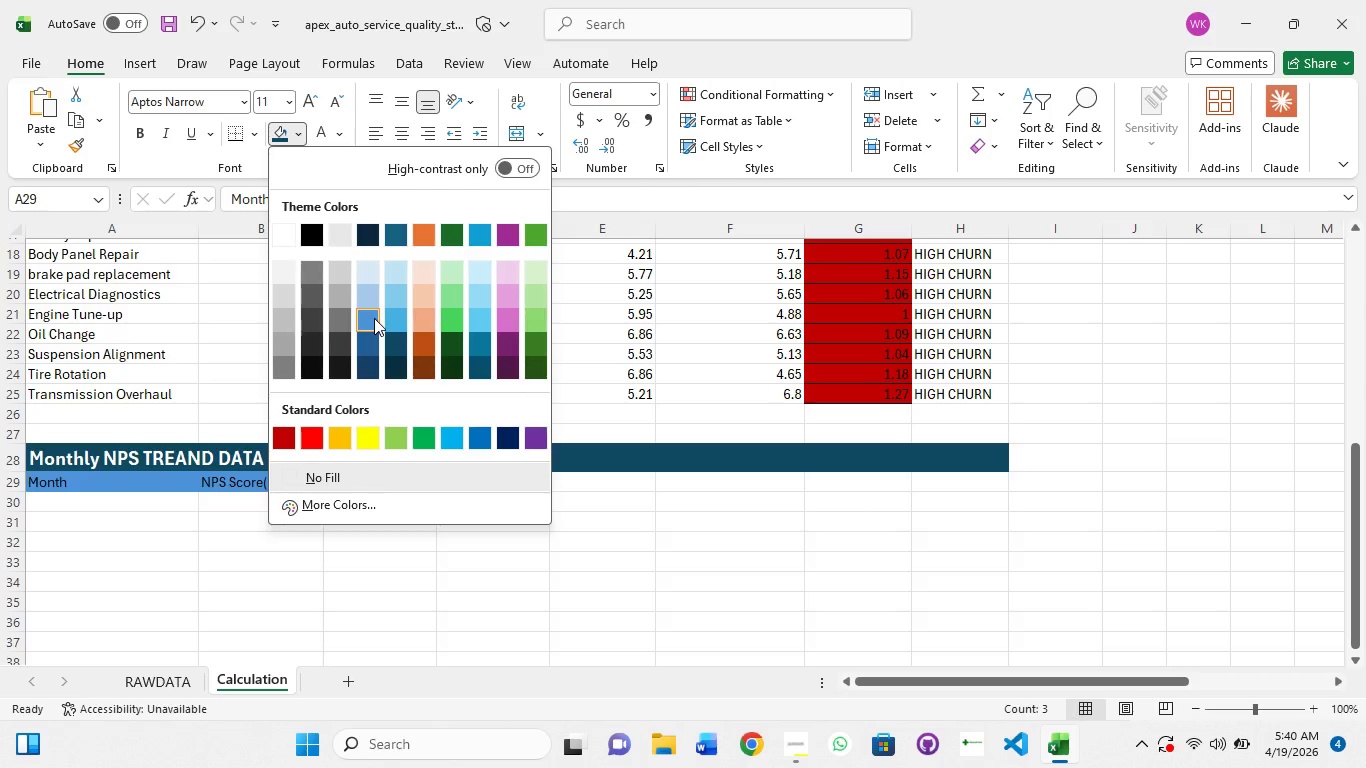 
left_click([374, 317])
 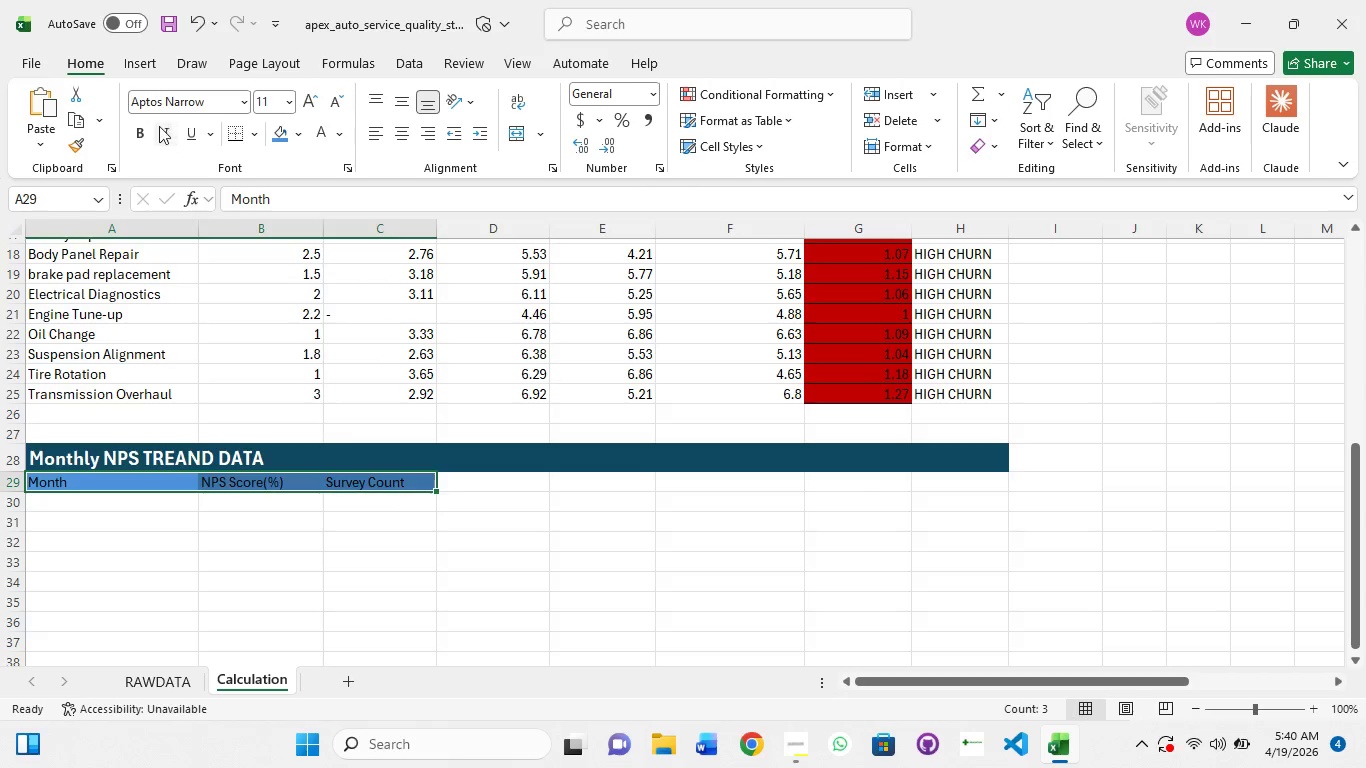 
left_click([143, 121])
 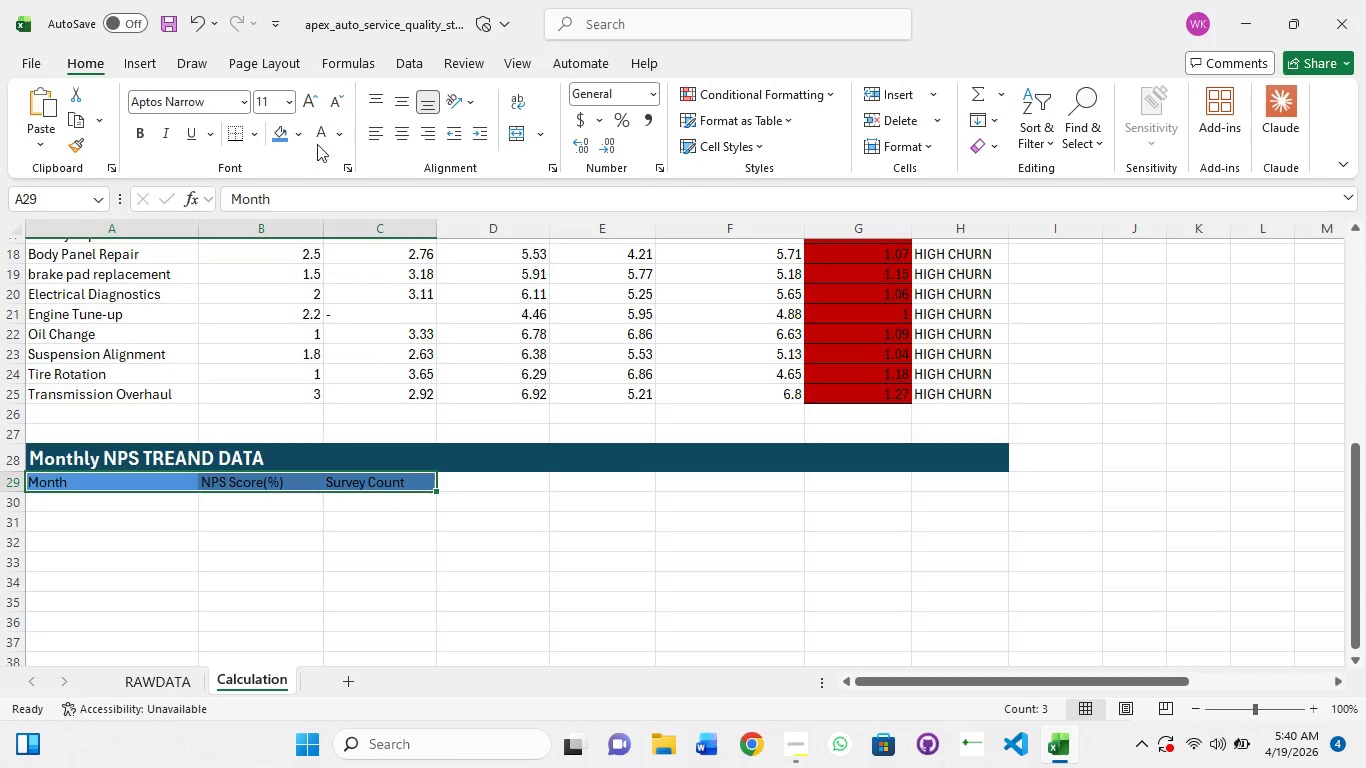 
left_click([325, 136])
 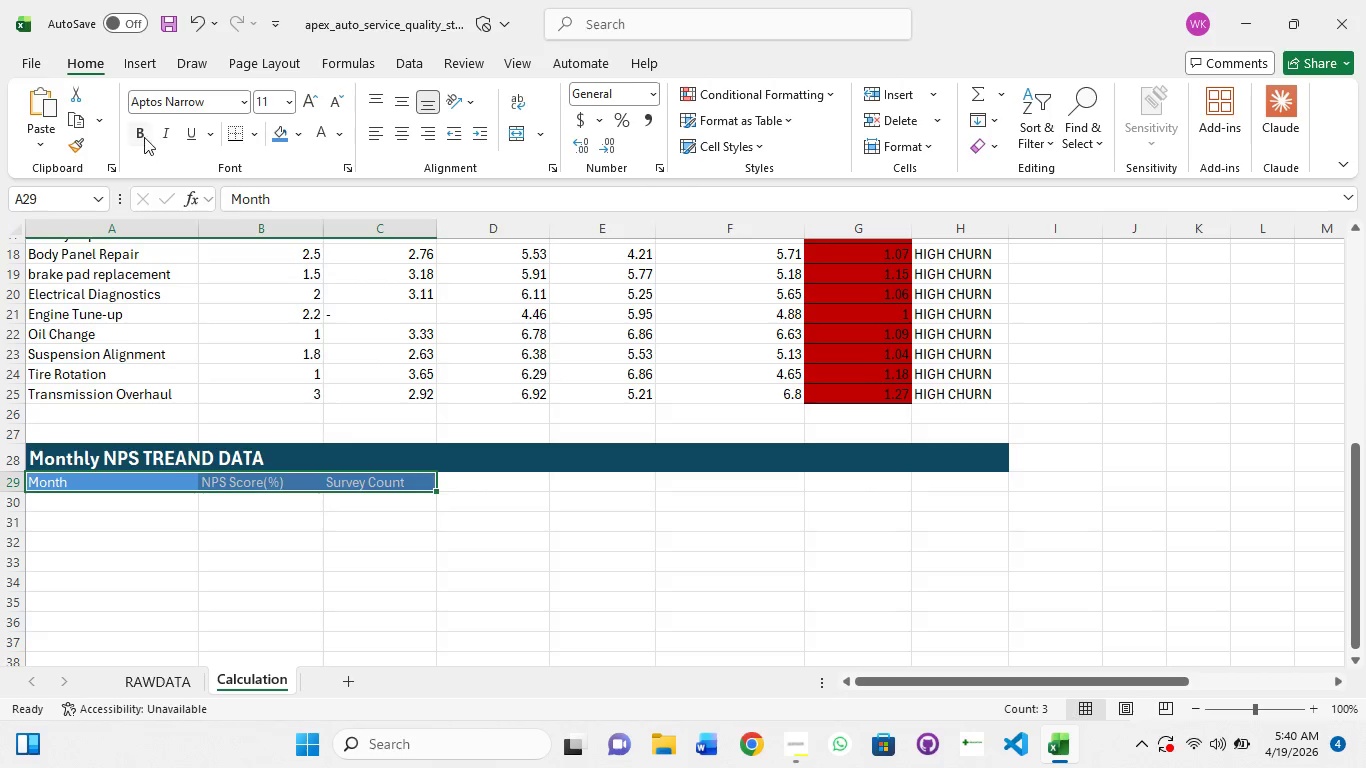 
left_click([142, 134])
 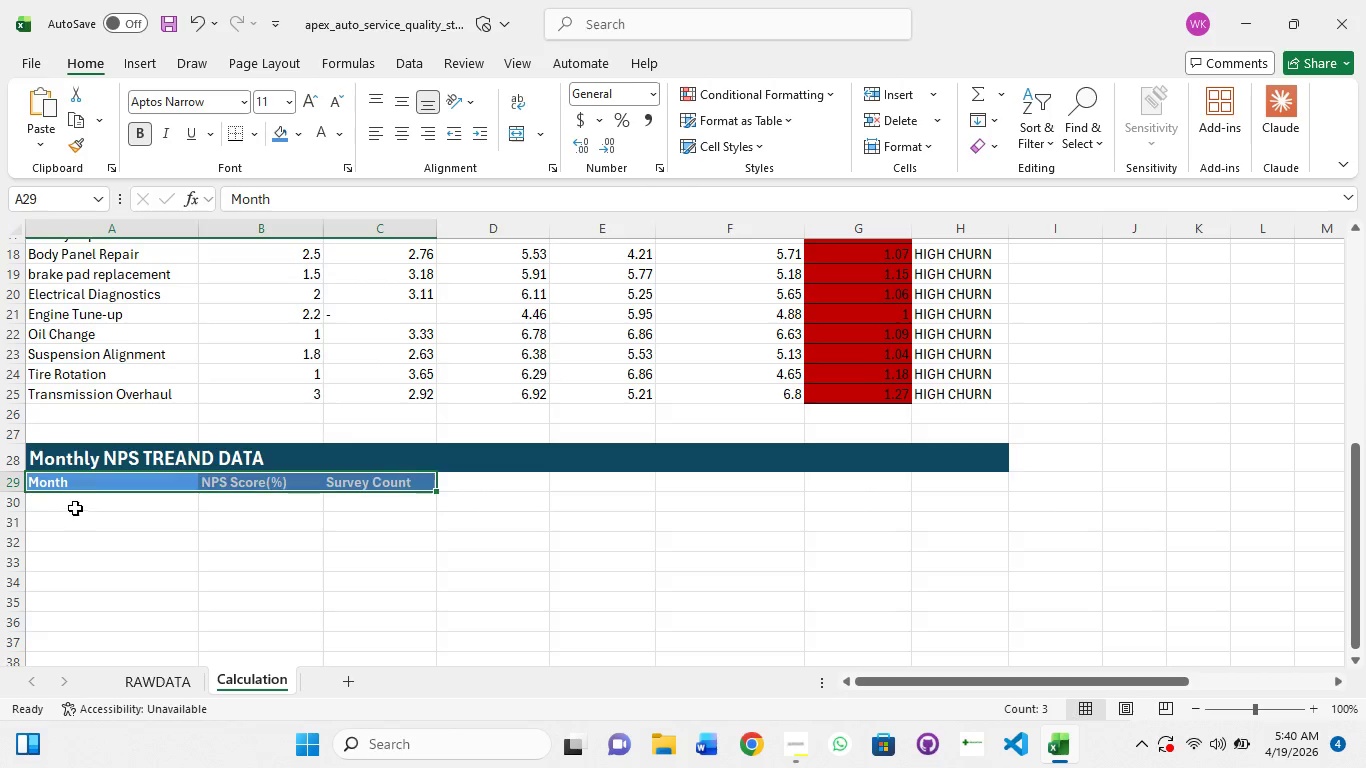 
left_click([84, 503])
 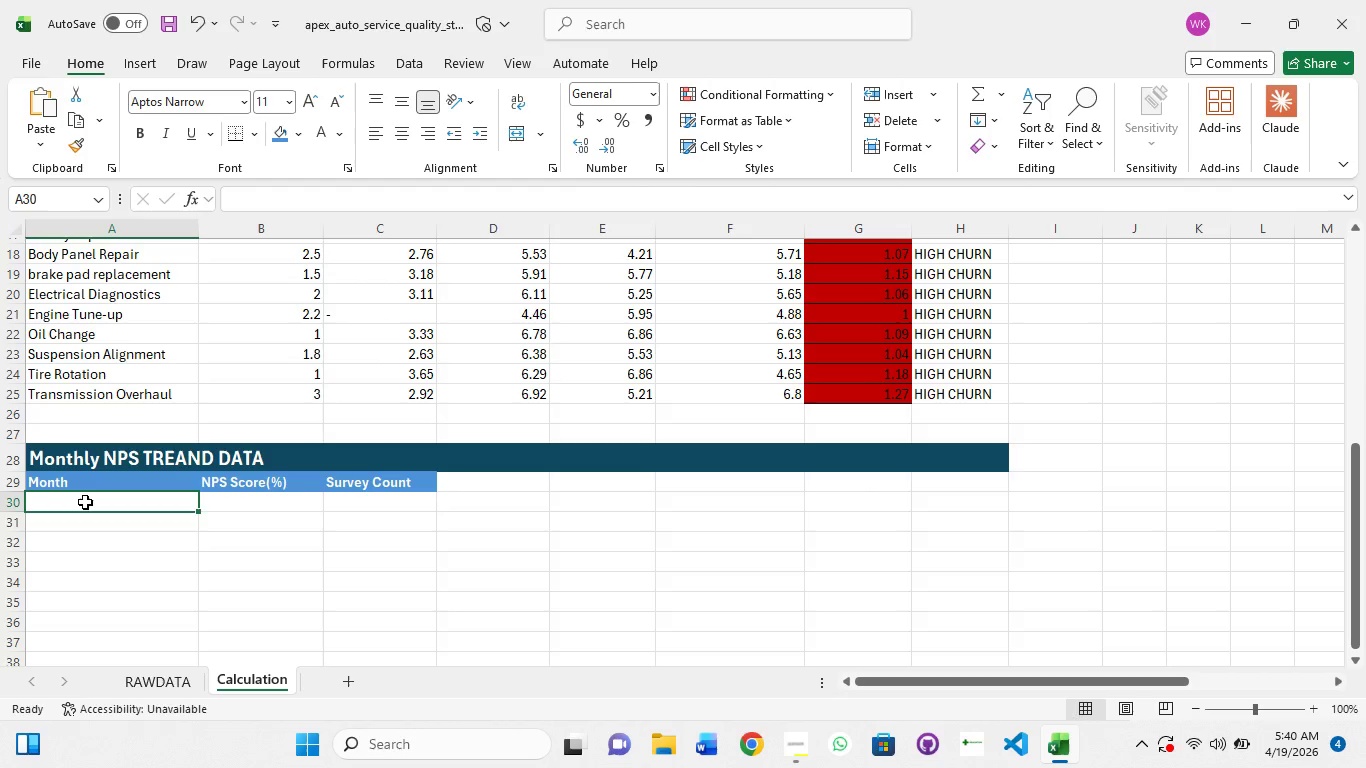 
double_click([85, 502])
 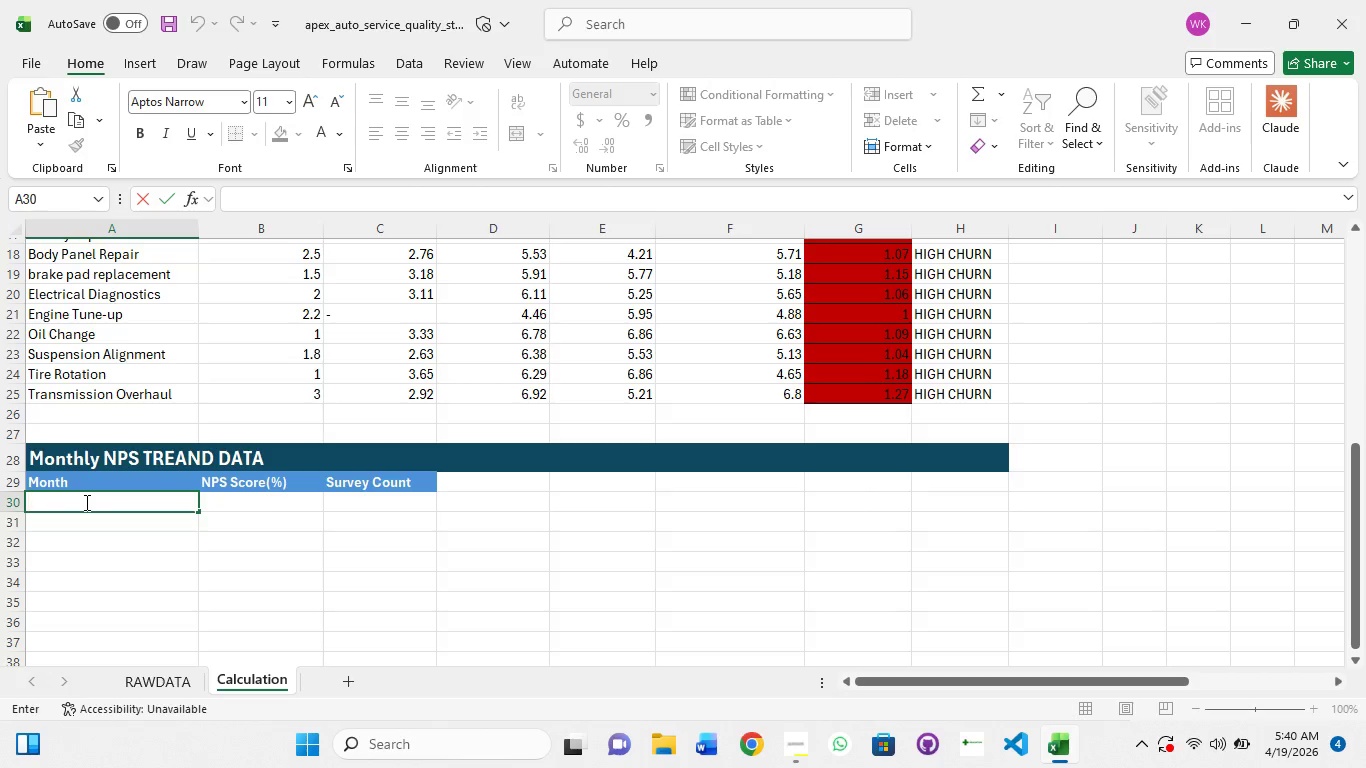 
type(2024-01)
 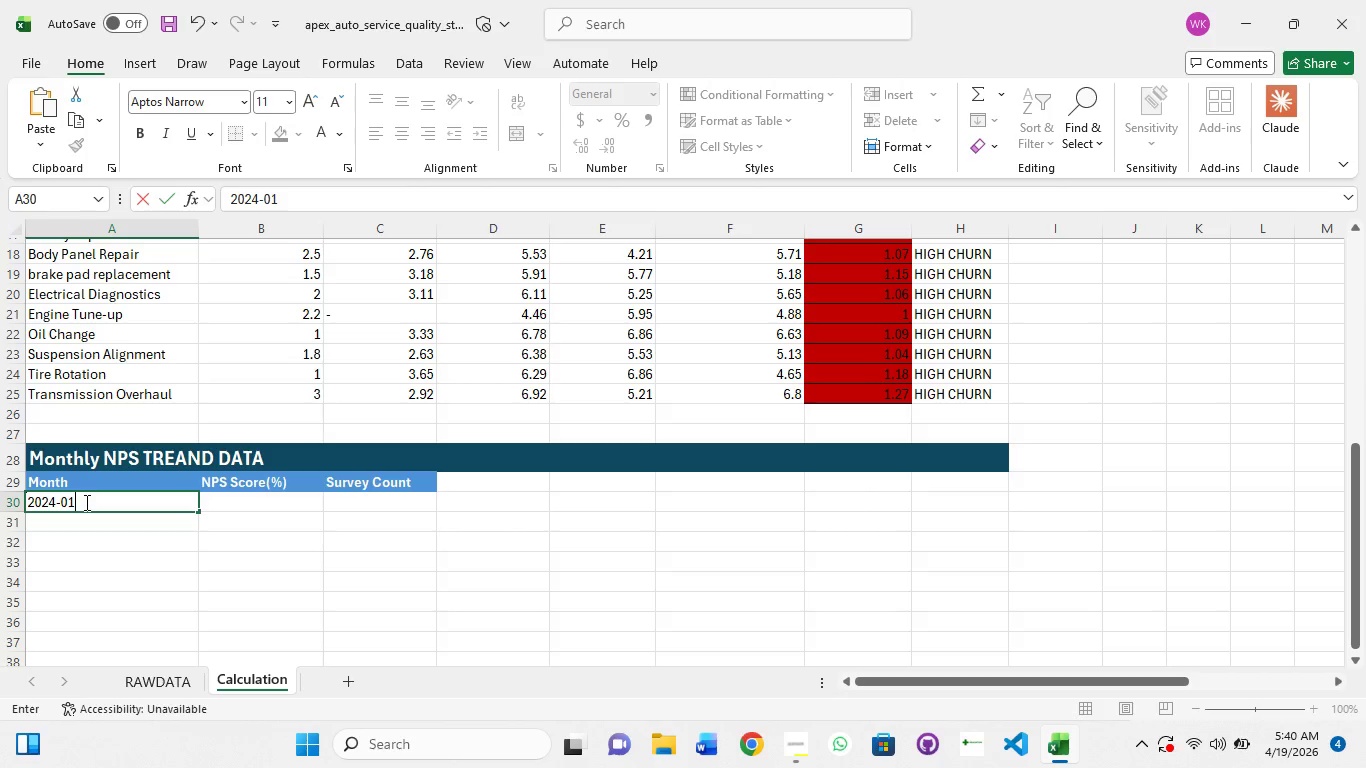 
key(Enter)
 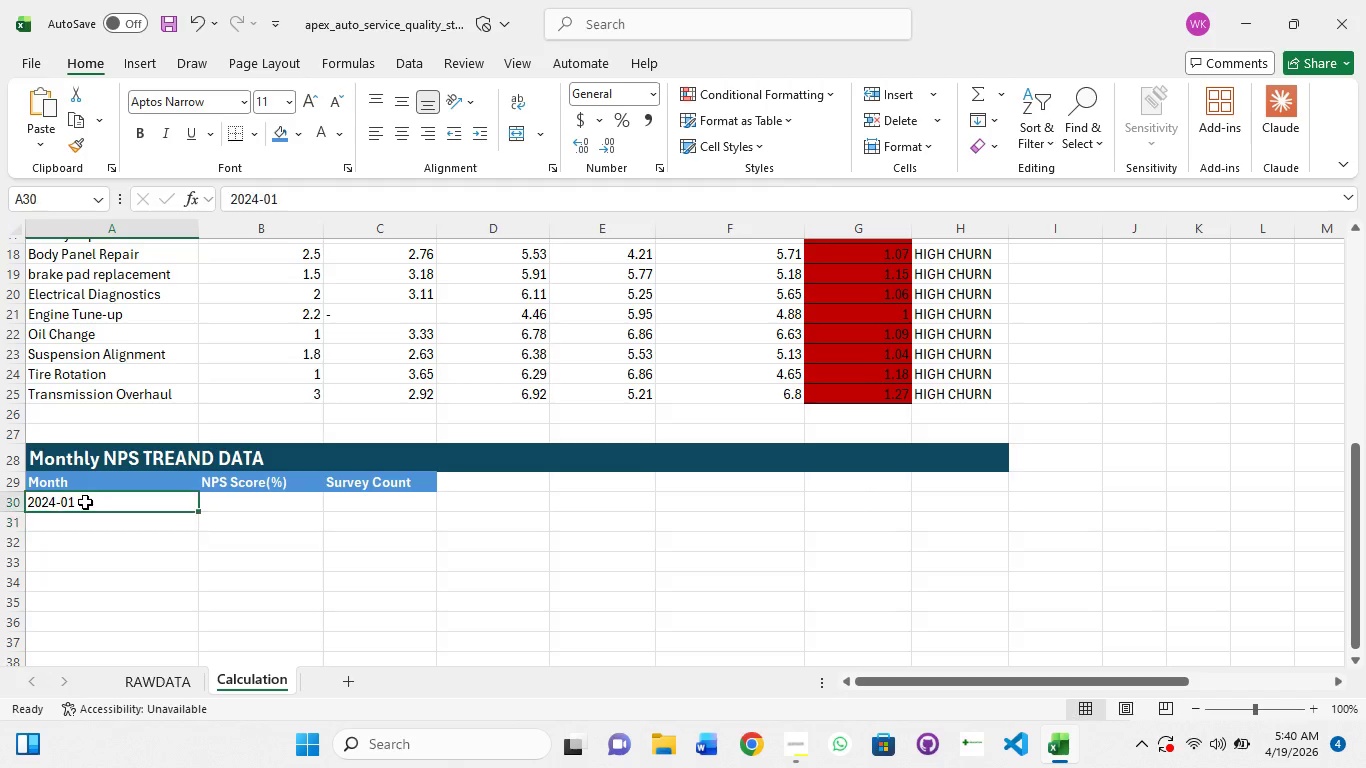 
left_click([85, 502])
 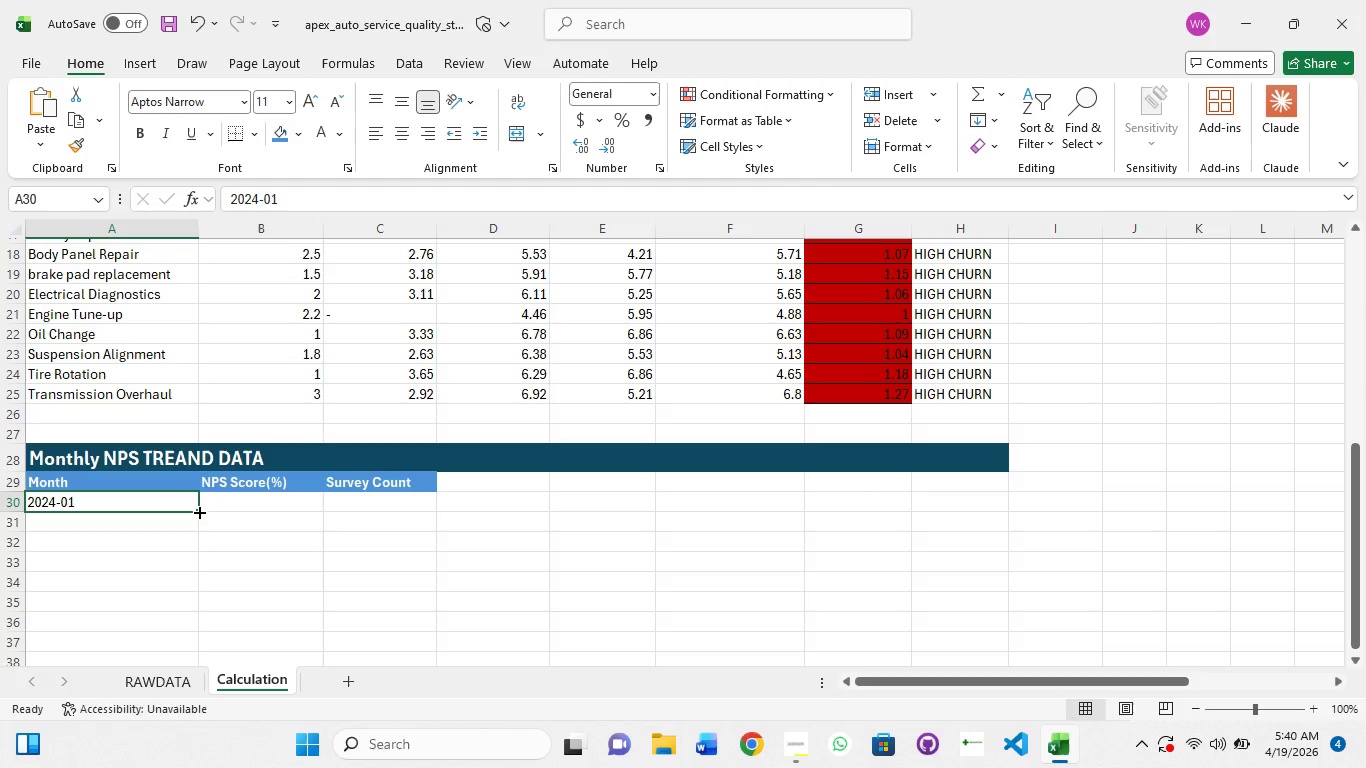 
left_click_drag(start_coordinate=[198, 511], to_coordinate=[187, 572])
 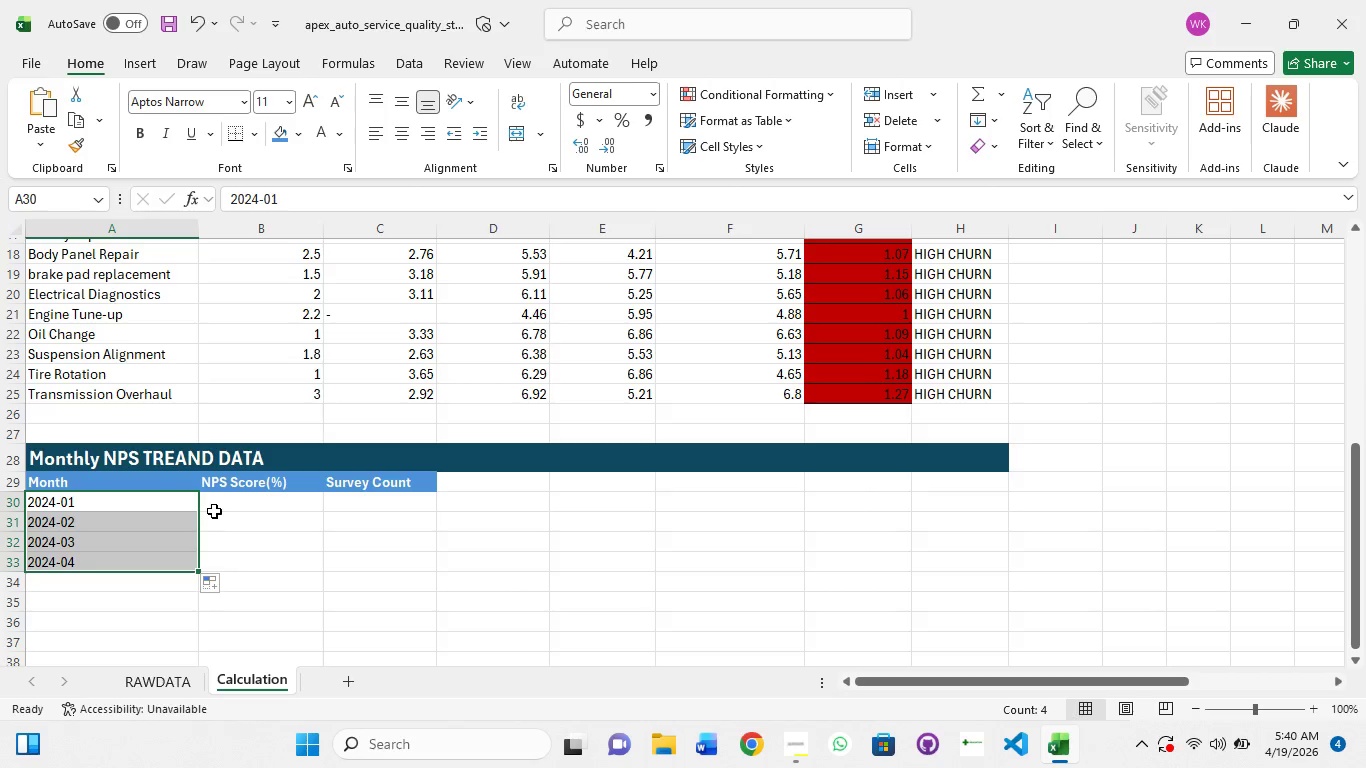 
wait(6.81)
 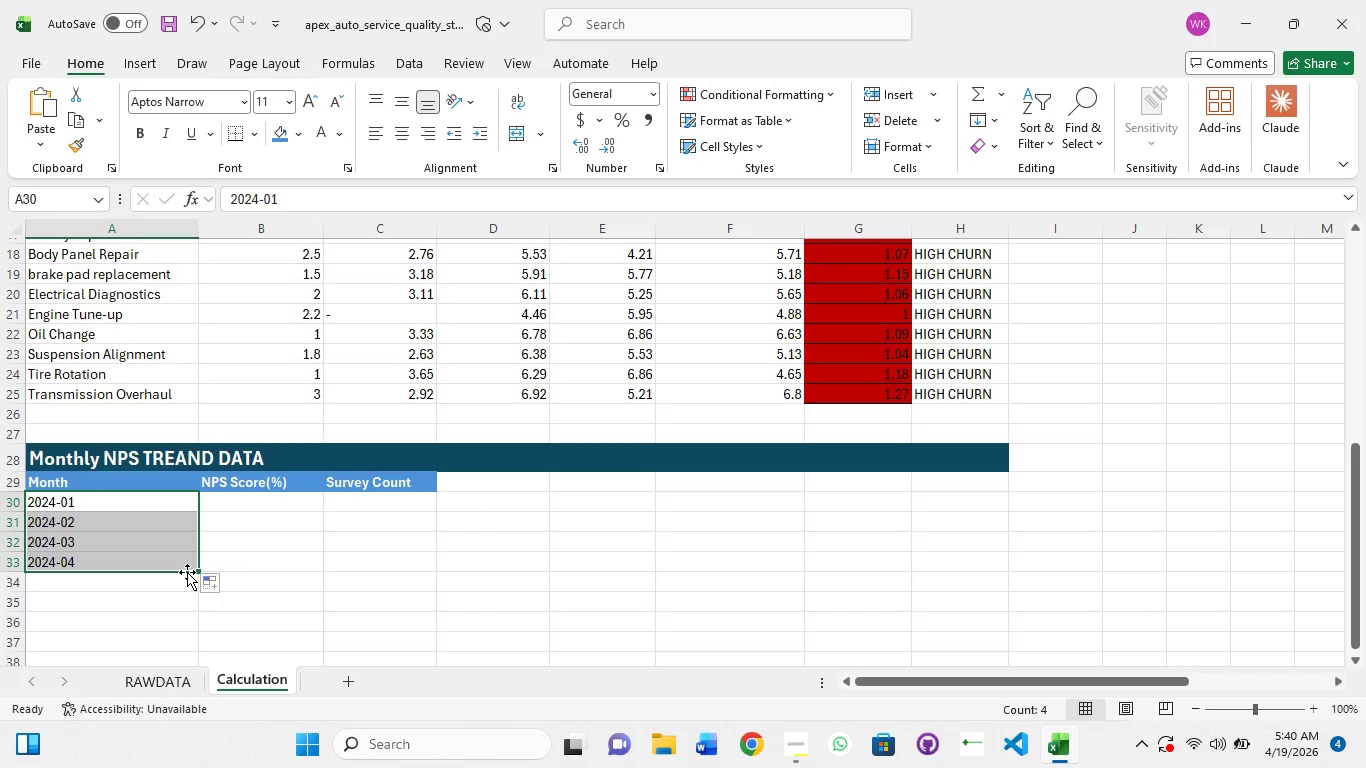 
left_click([149, 565])
 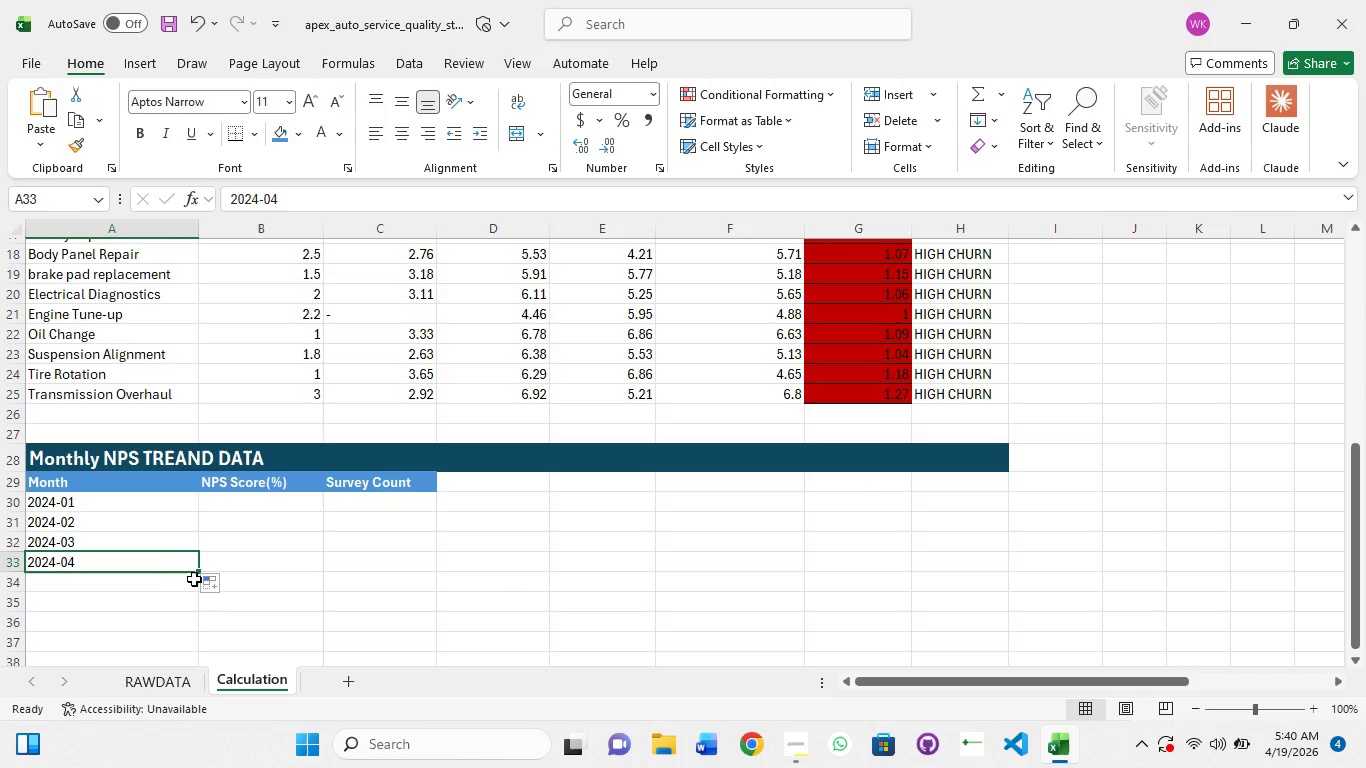 
left_click_drag(start_coordinate=[194, 569], to_coordinate=[195, 587])
 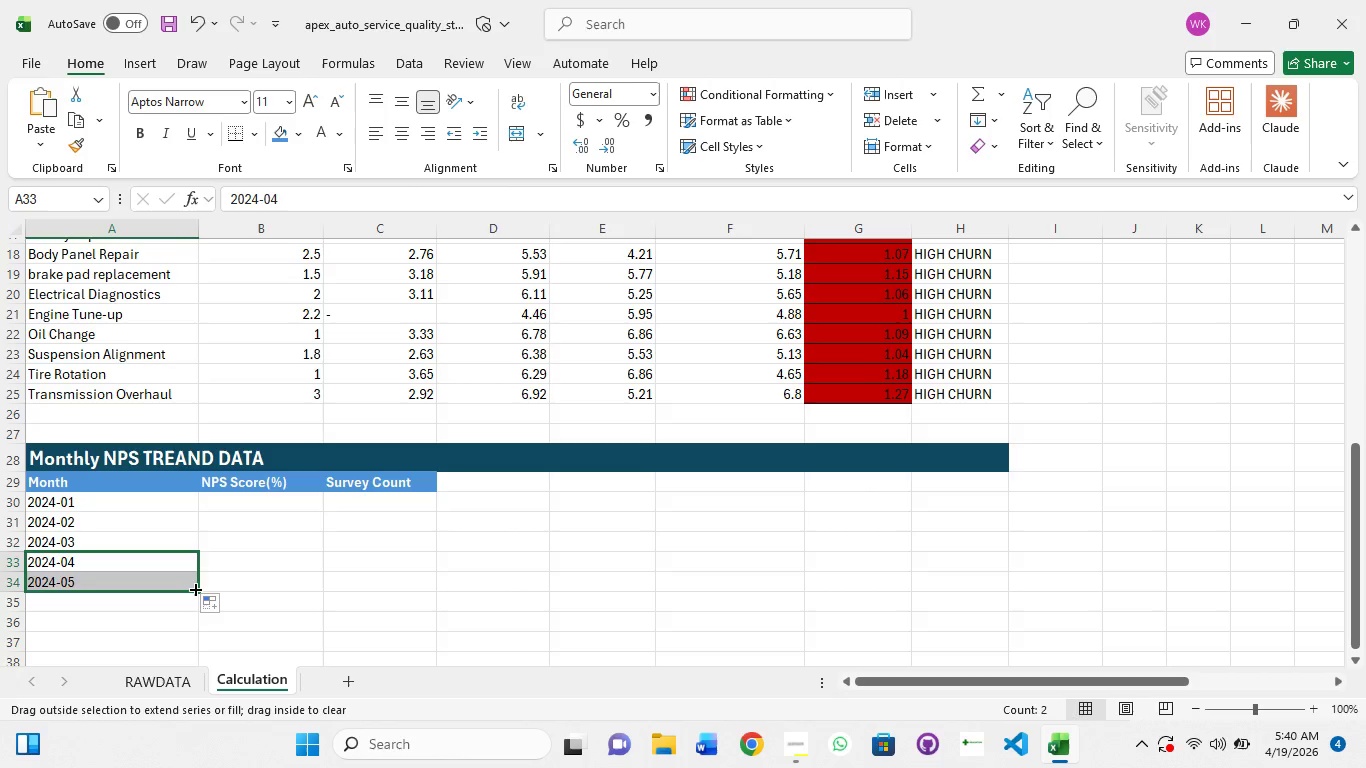 
left_click([194, 588])
 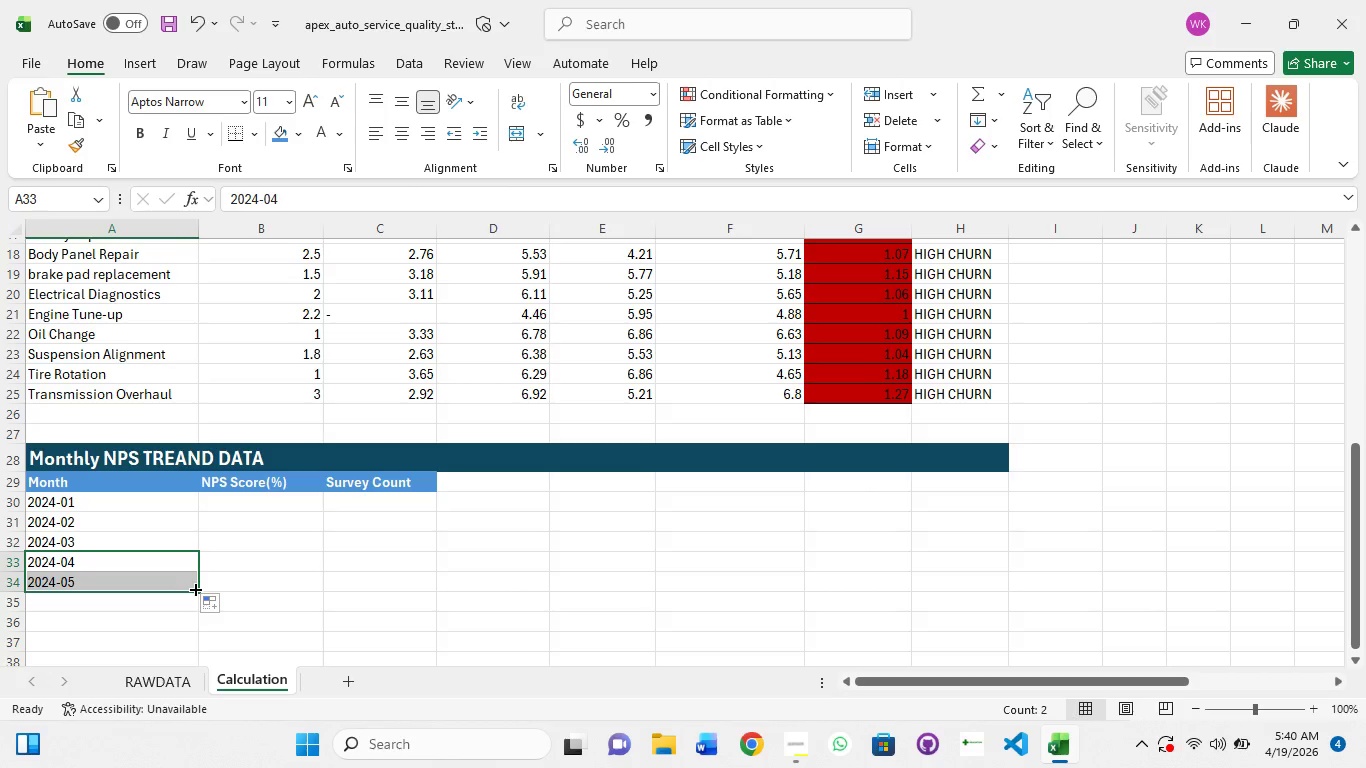 
left_click_drag(start_coordinate=[194, 588], to_coordinate=[188, 610])
 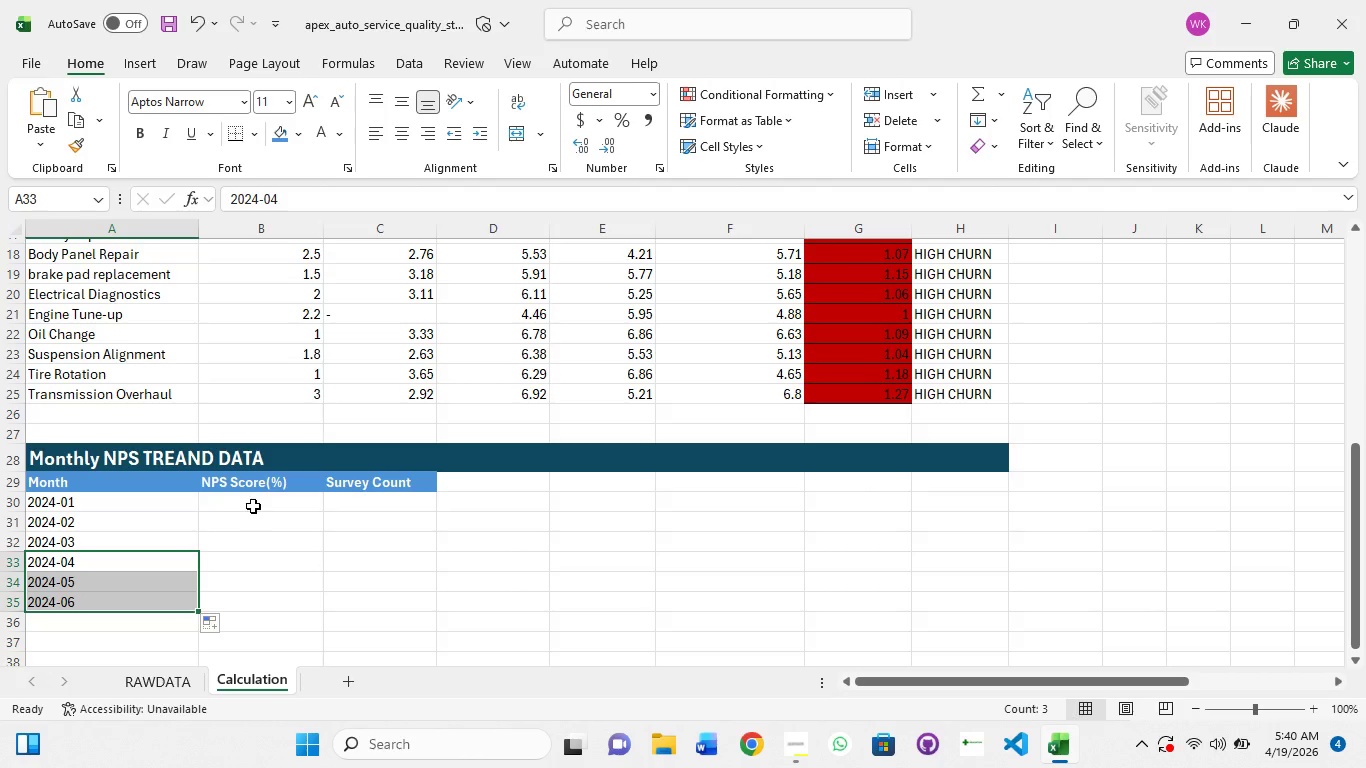 
left_click([259, 502])
 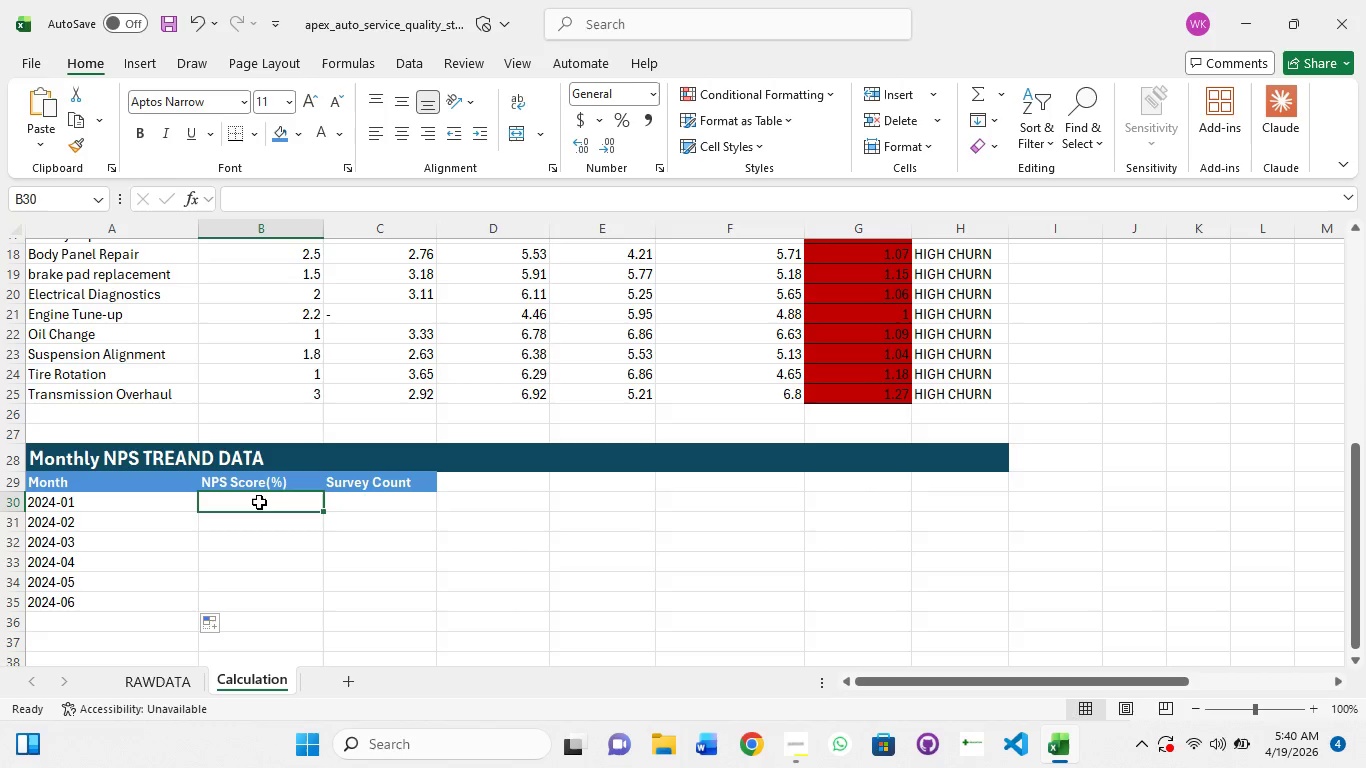 
left_click([259, 502])
 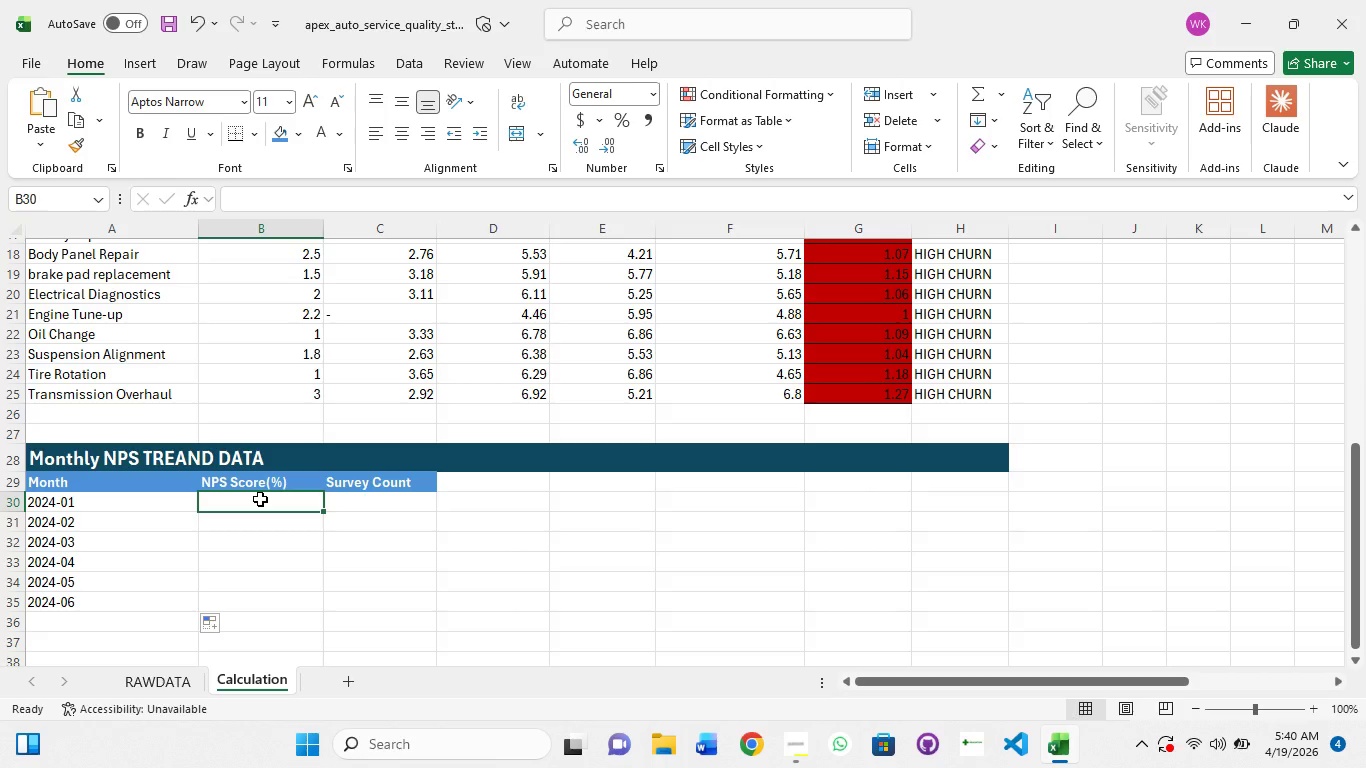 
type(=iferr)
key(Tab)
type(round)
key(Tab)
type(sumproduc)
key(Tab)
type(Rwadata!)
 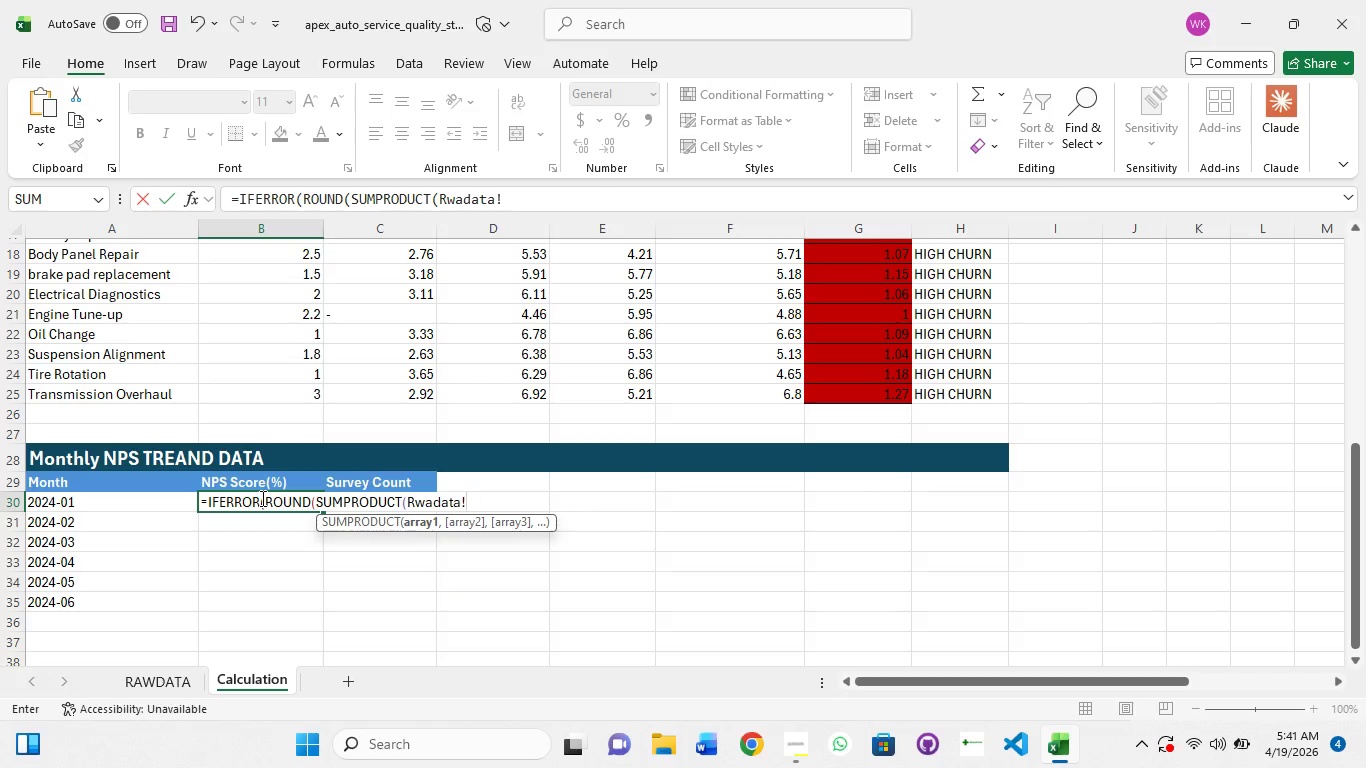 
wait(5.31)
 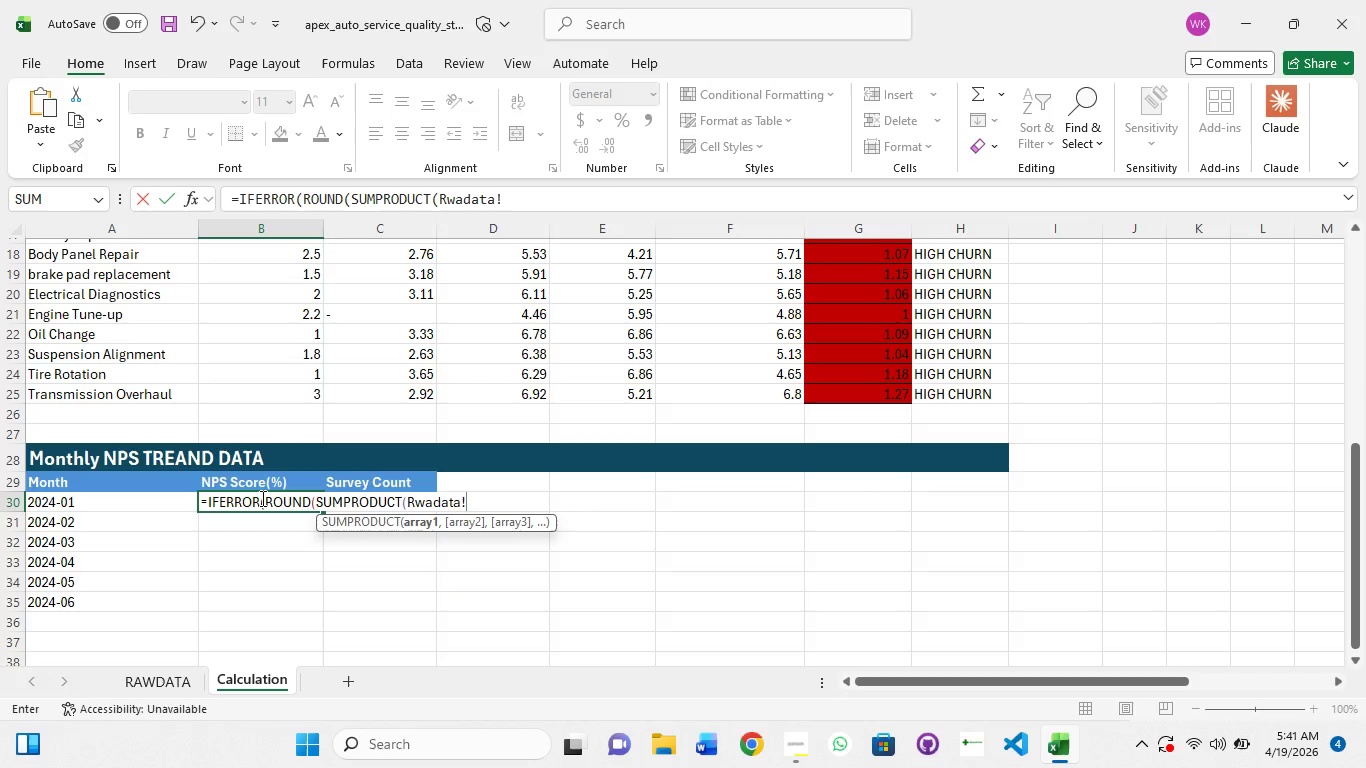 
type(h2:h151>=9)*text)
key(Tab)
type(rawdata!b2:b151,)
 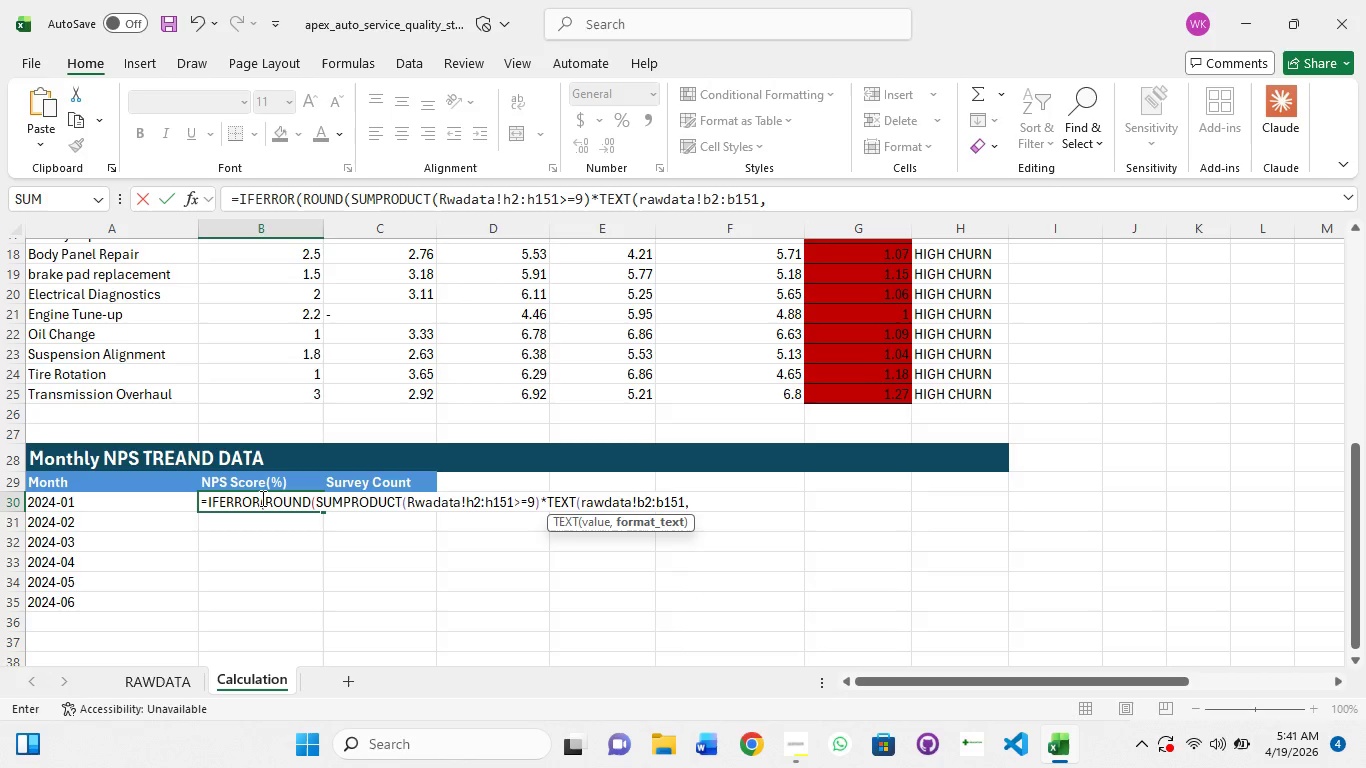 
type("YYYY-)
key(Backspace)
type(-)
 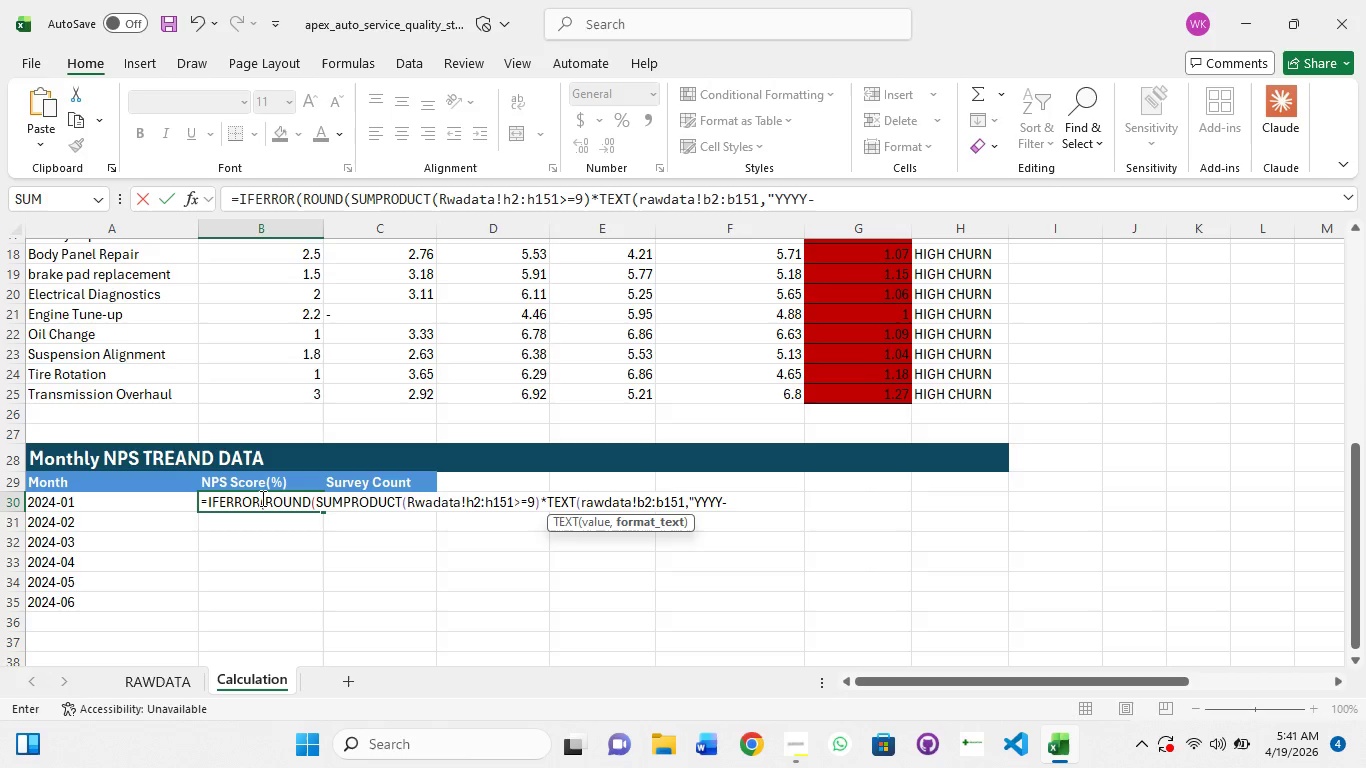 
type(MM)
 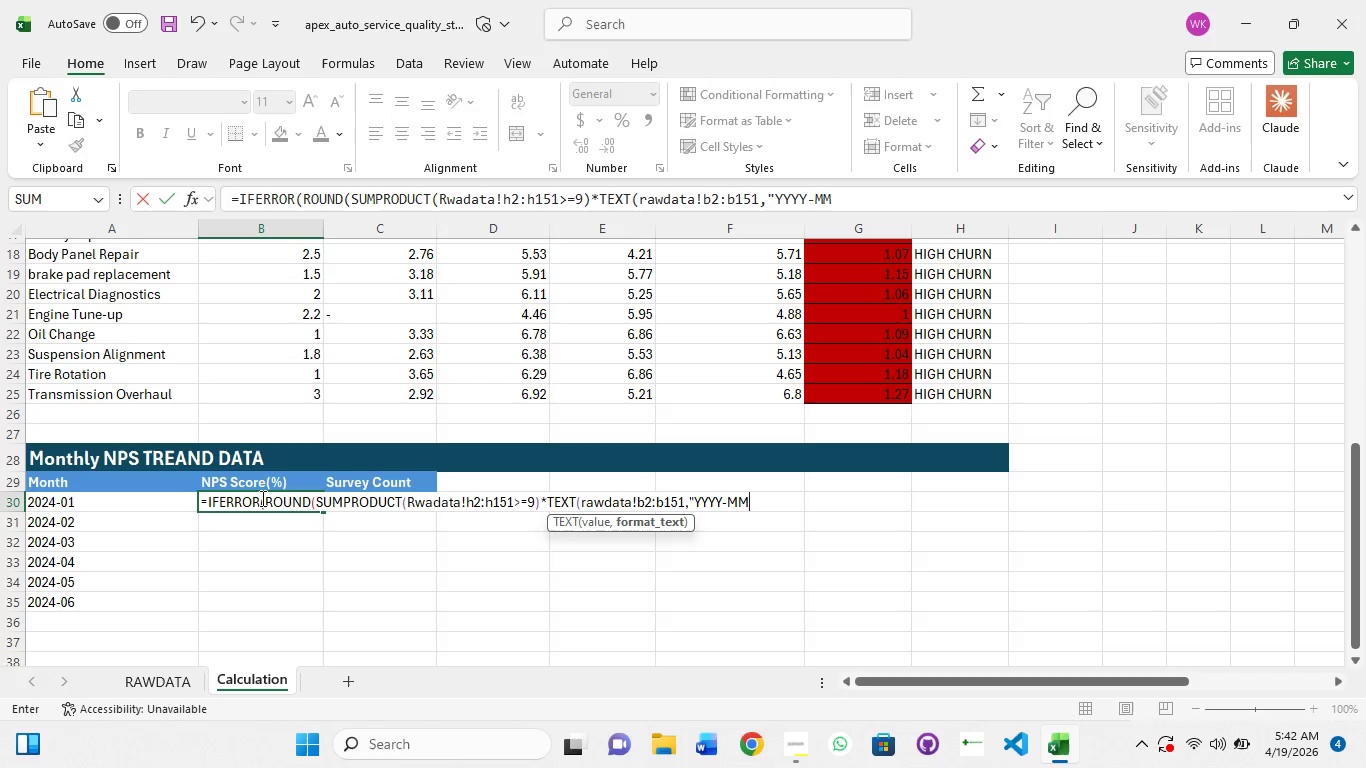 
wait(7.56)
 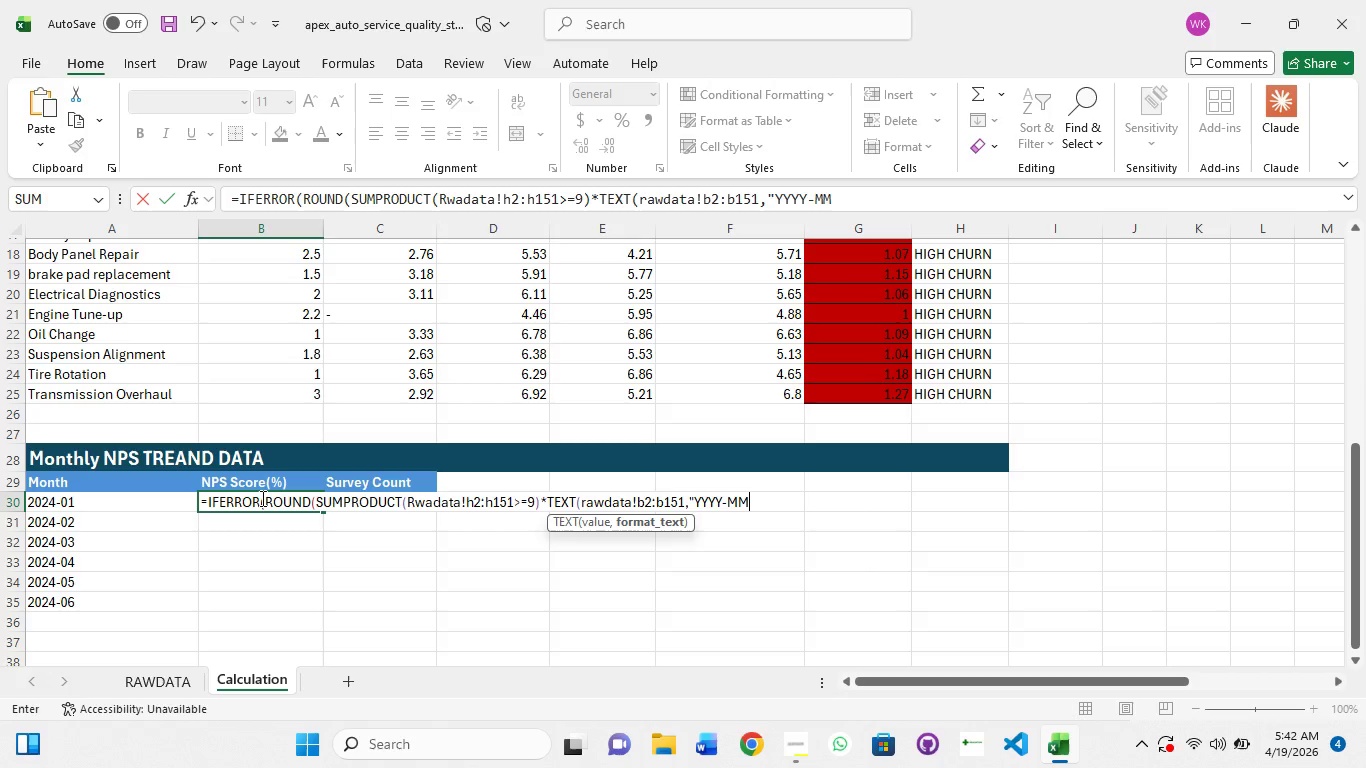 
key(Shift+0)
 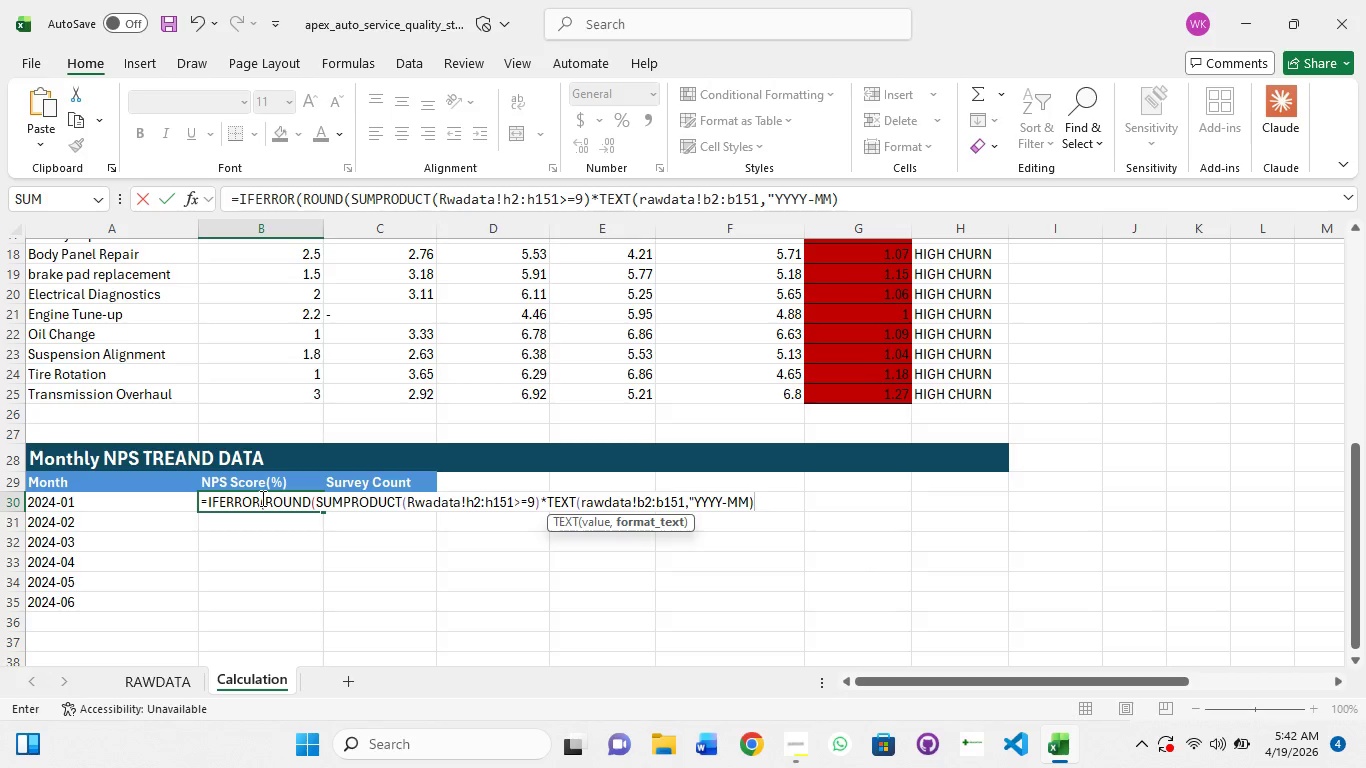 
type(="2024-01")
 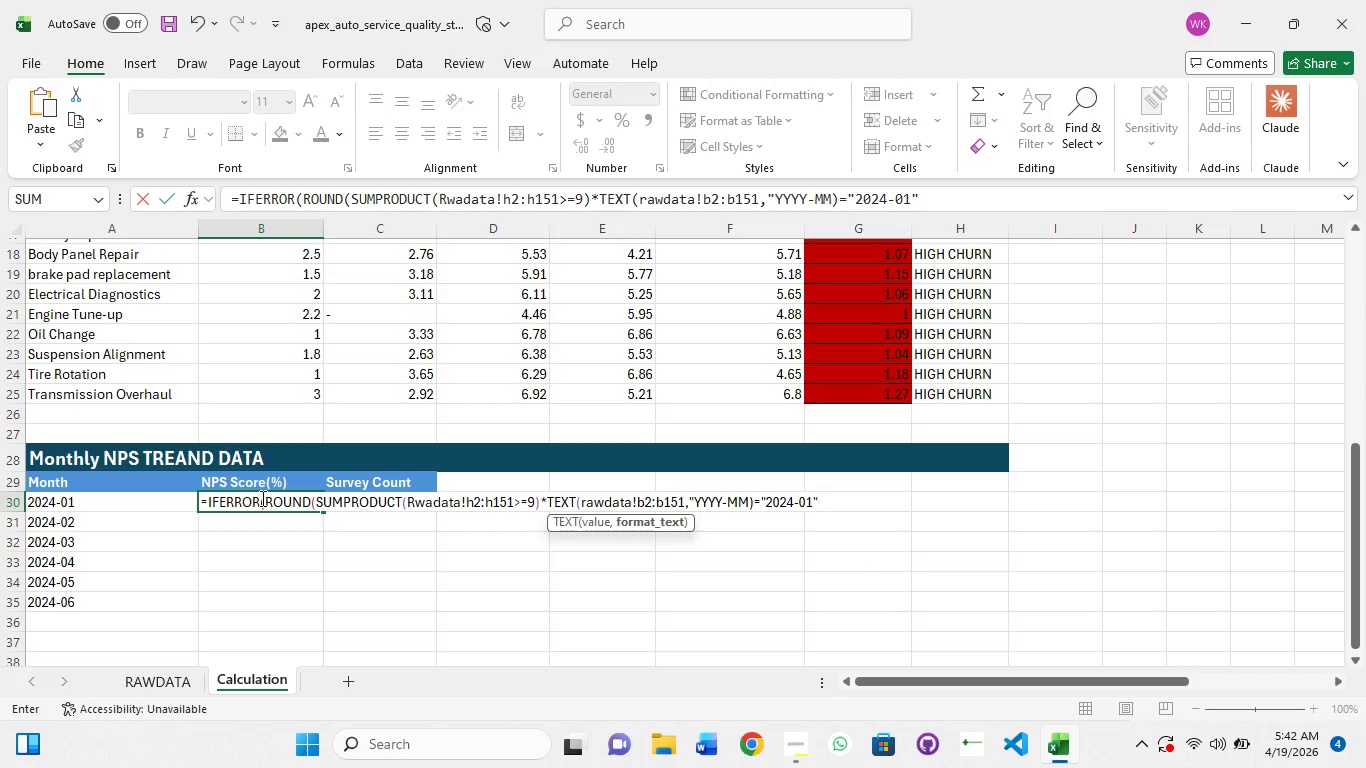 
wait(94.5)
 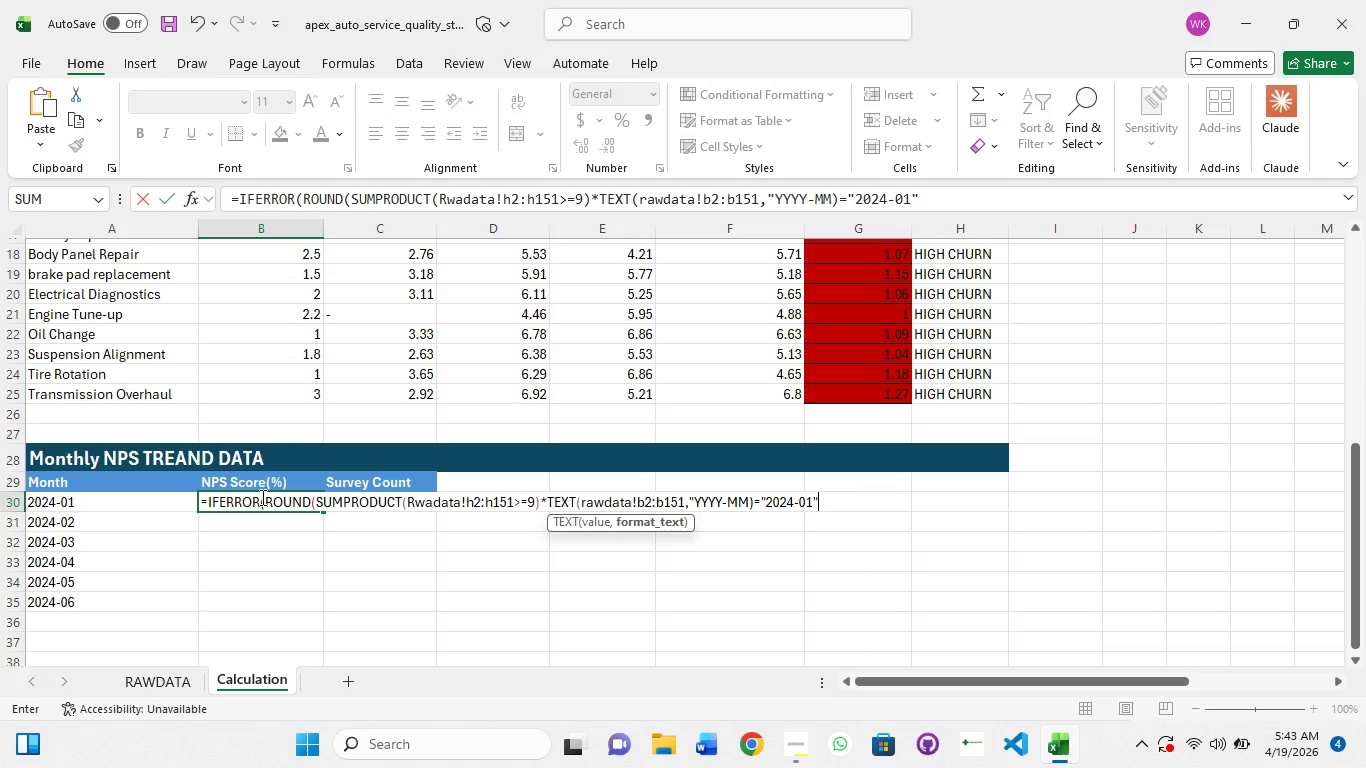 
hold_key(key=ShiftRight, duration=0.48)
 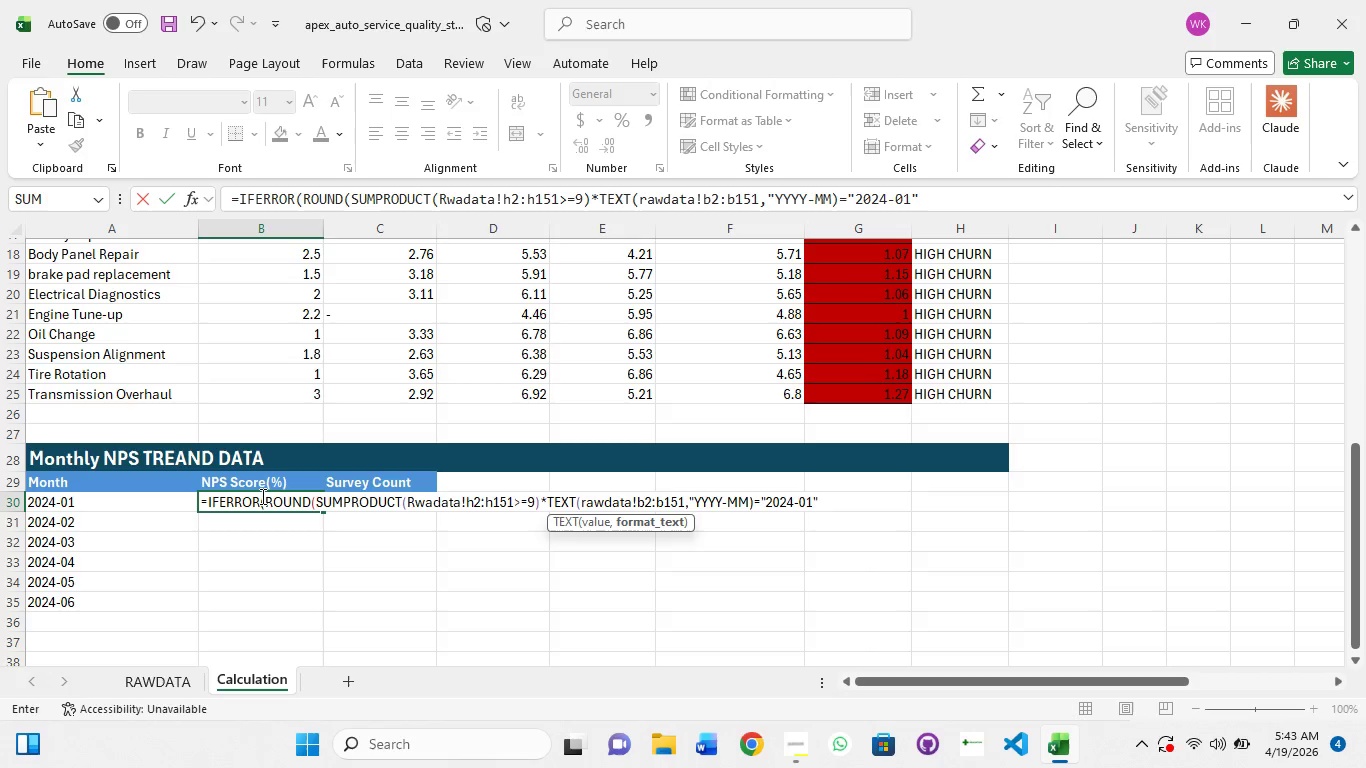 
type())=[NumLock])
key(Backspace)
type(-Su)
 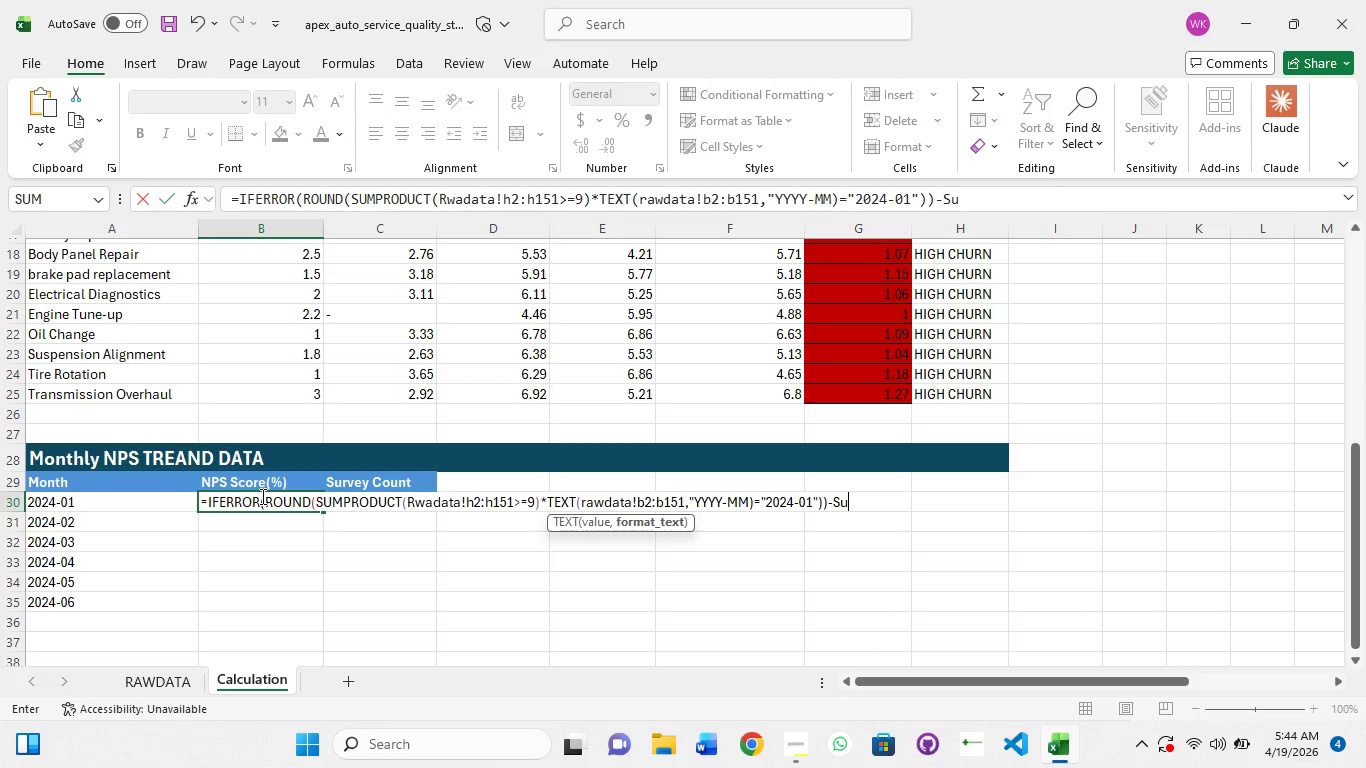 
type(mp)
key(Backspace)
key(Backspace)
key(Backspace)
key(Backspace)
key(Backspace)
key(Backspace)
key(Backspace)
 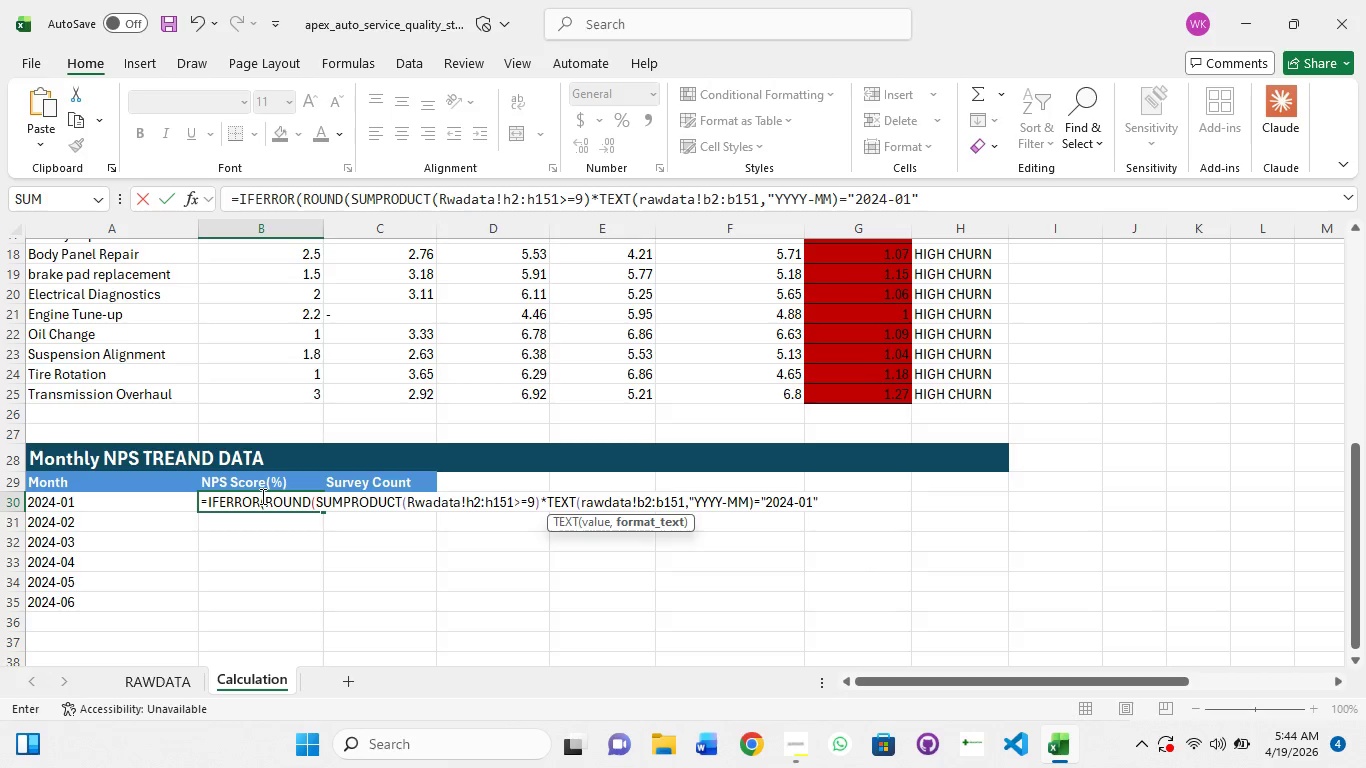 
type())-Sumpro)
 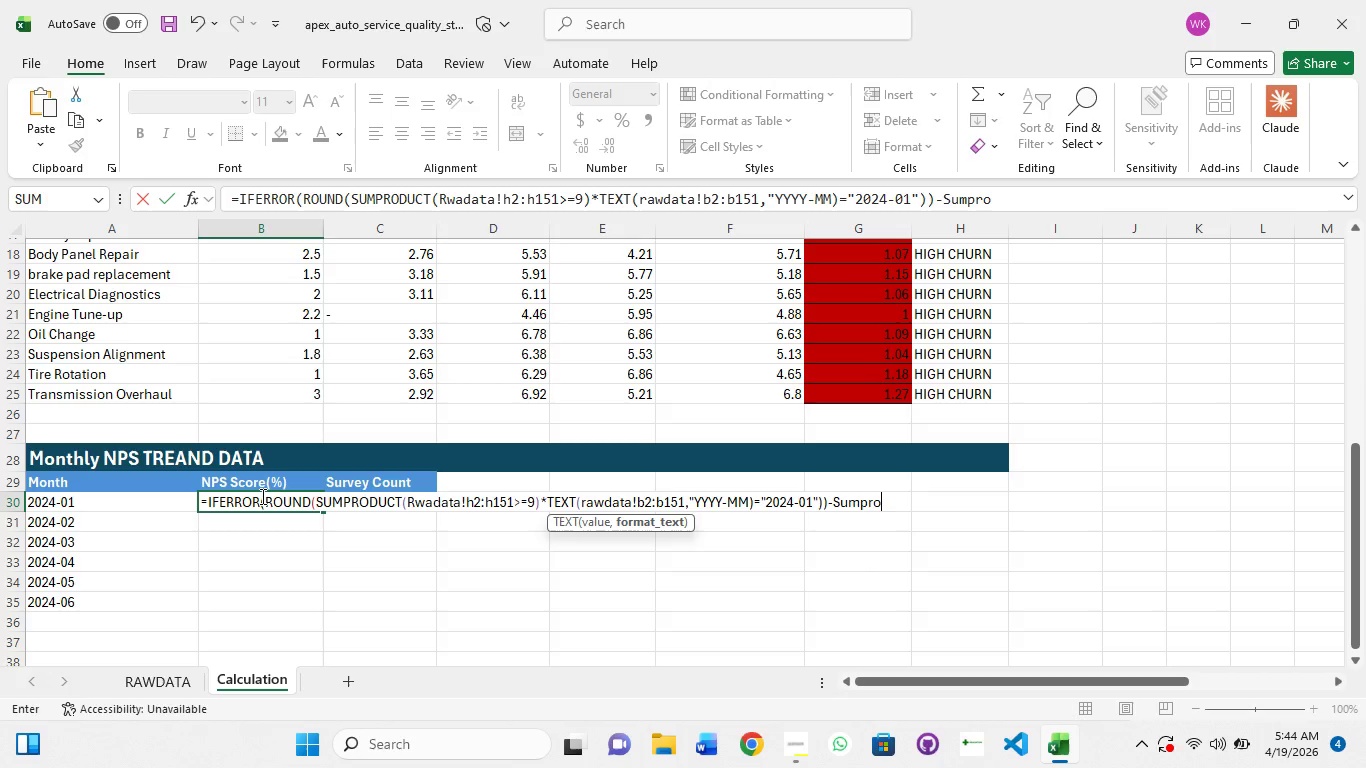 
type(duct)
 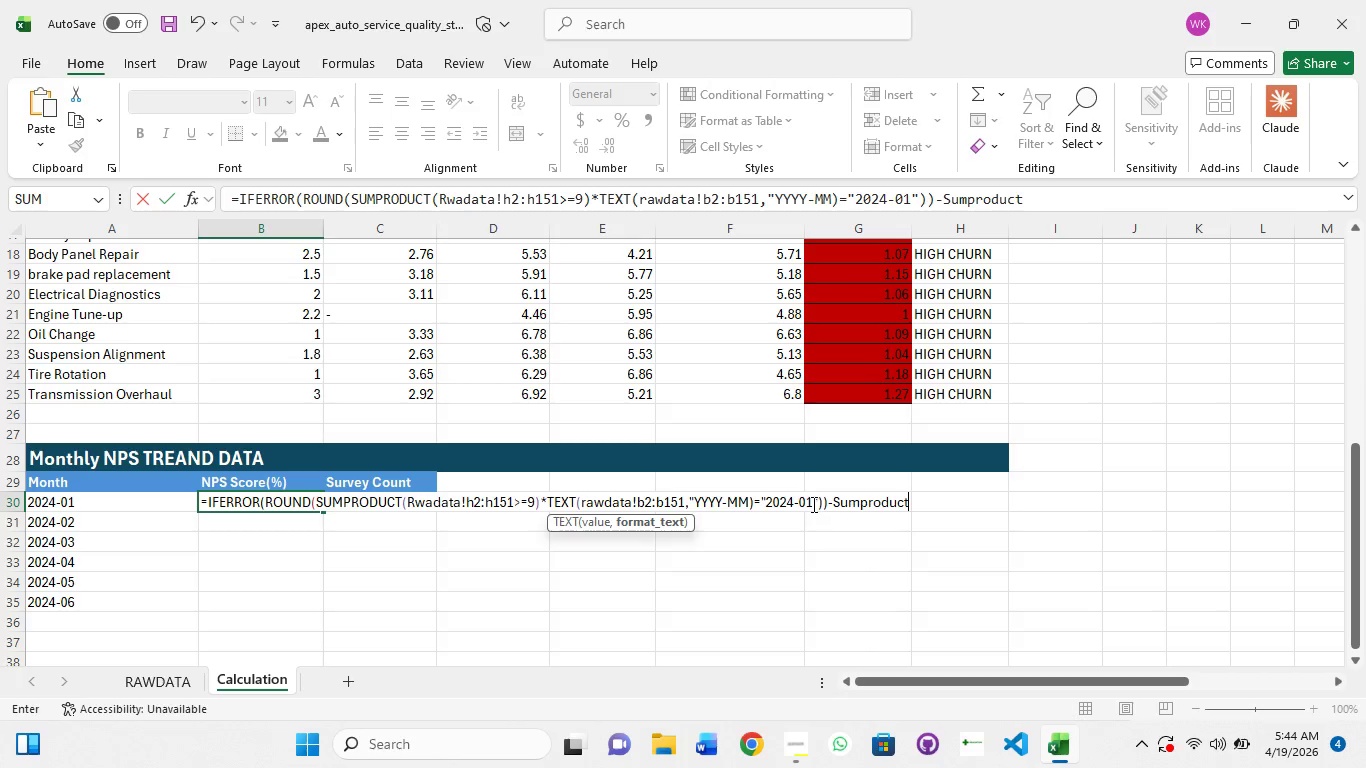 
wait(13.42)
 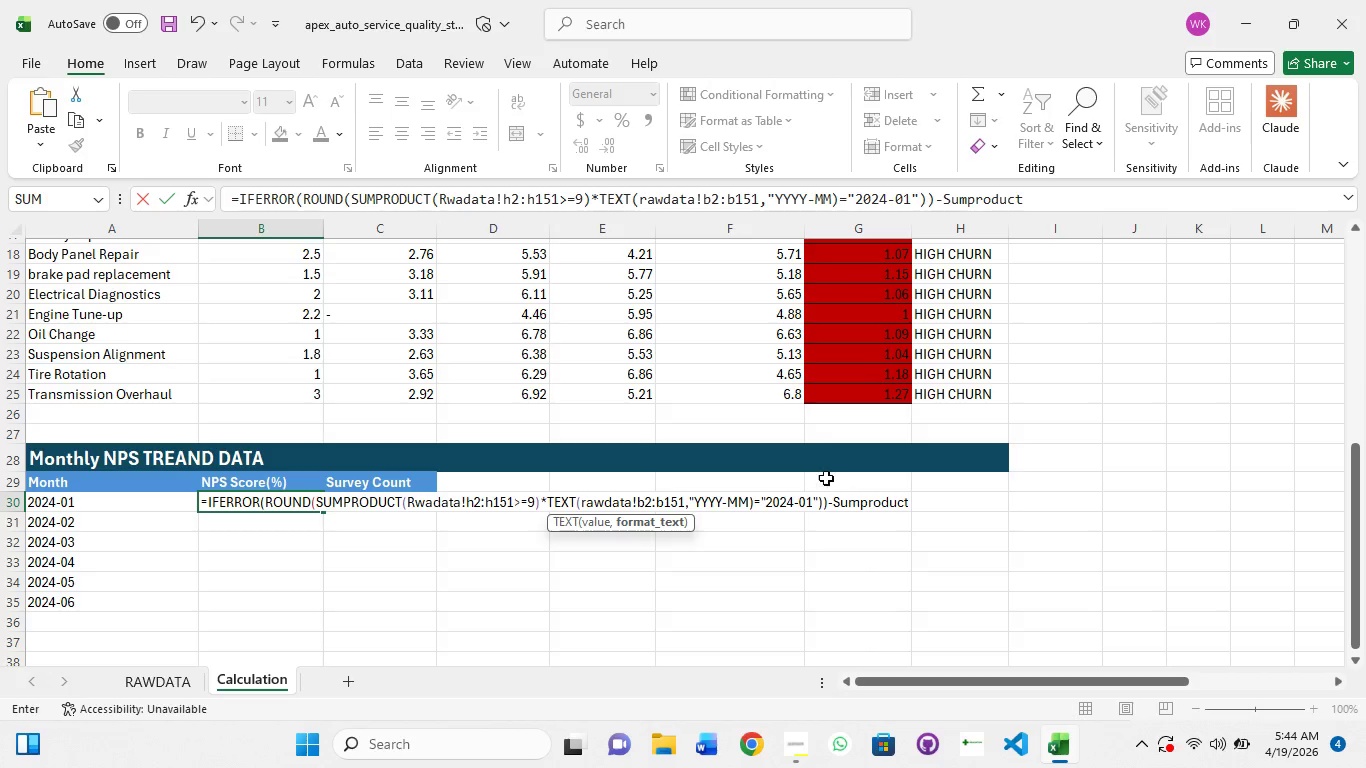 
key(Shift+9)
 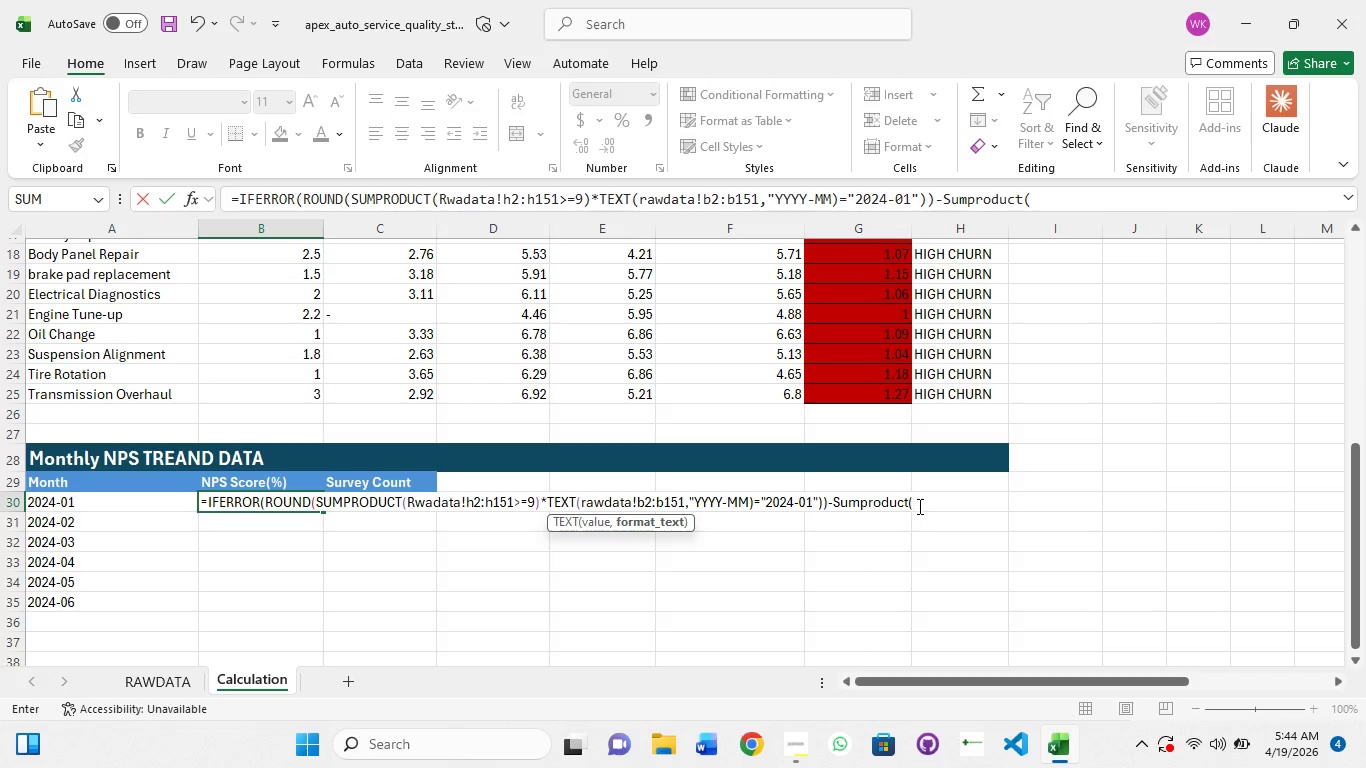 
hold_key(key=ShiftRight, duration=1.5)
 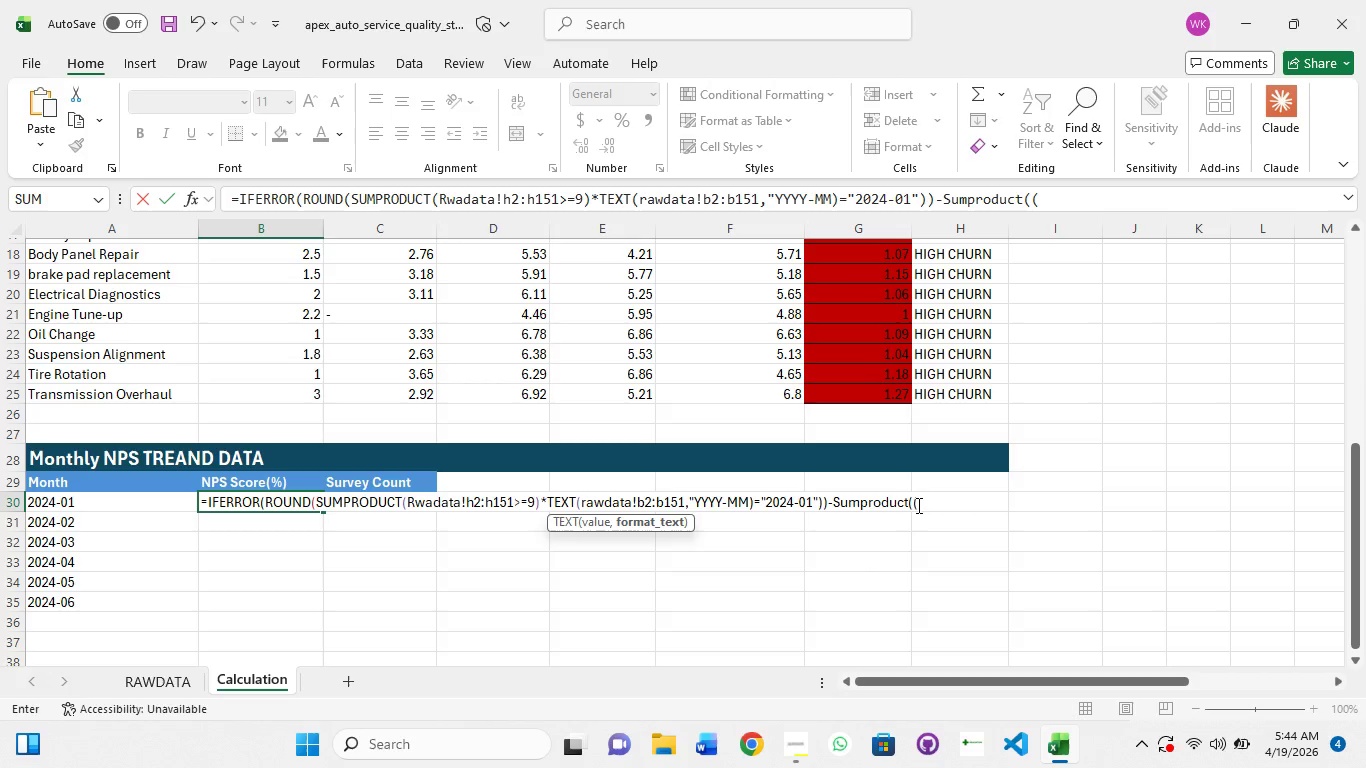 
type((Rawdata!)
 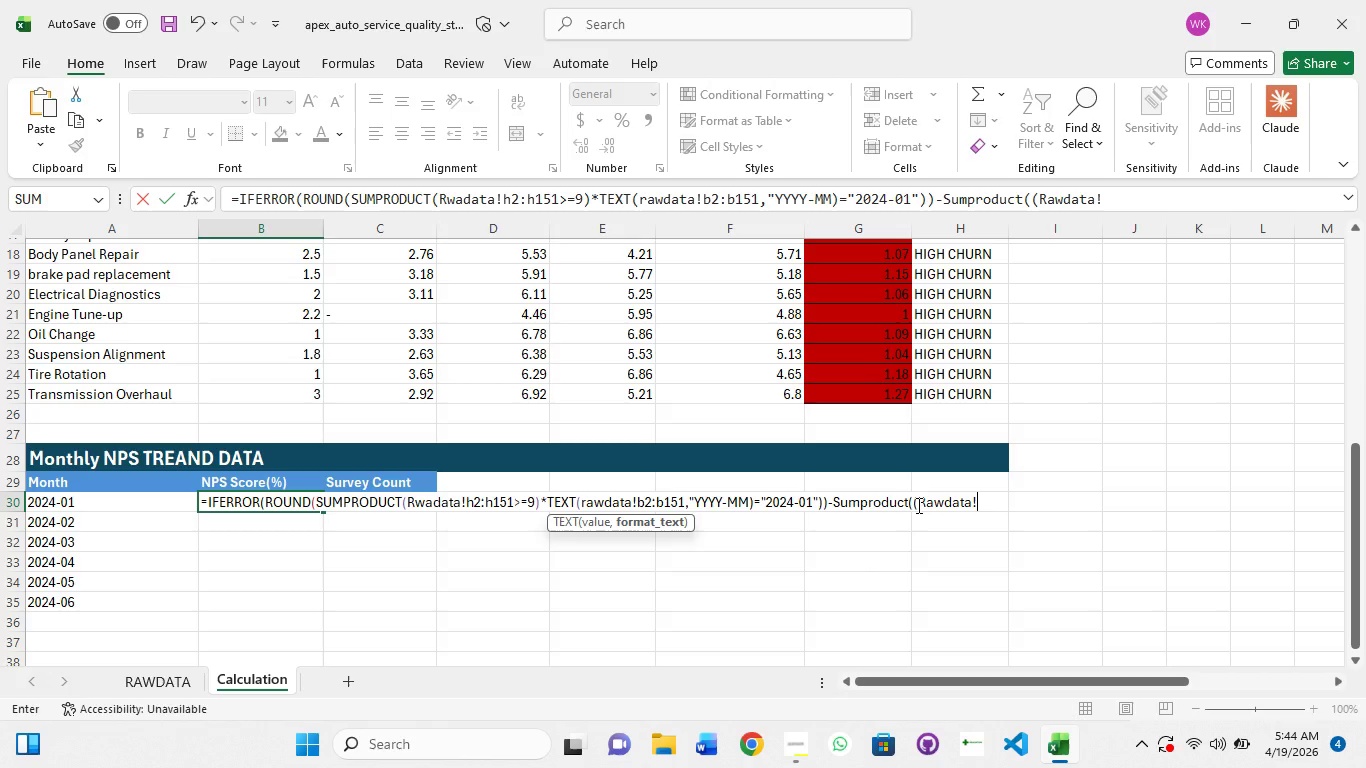 
type(h2:h151)
 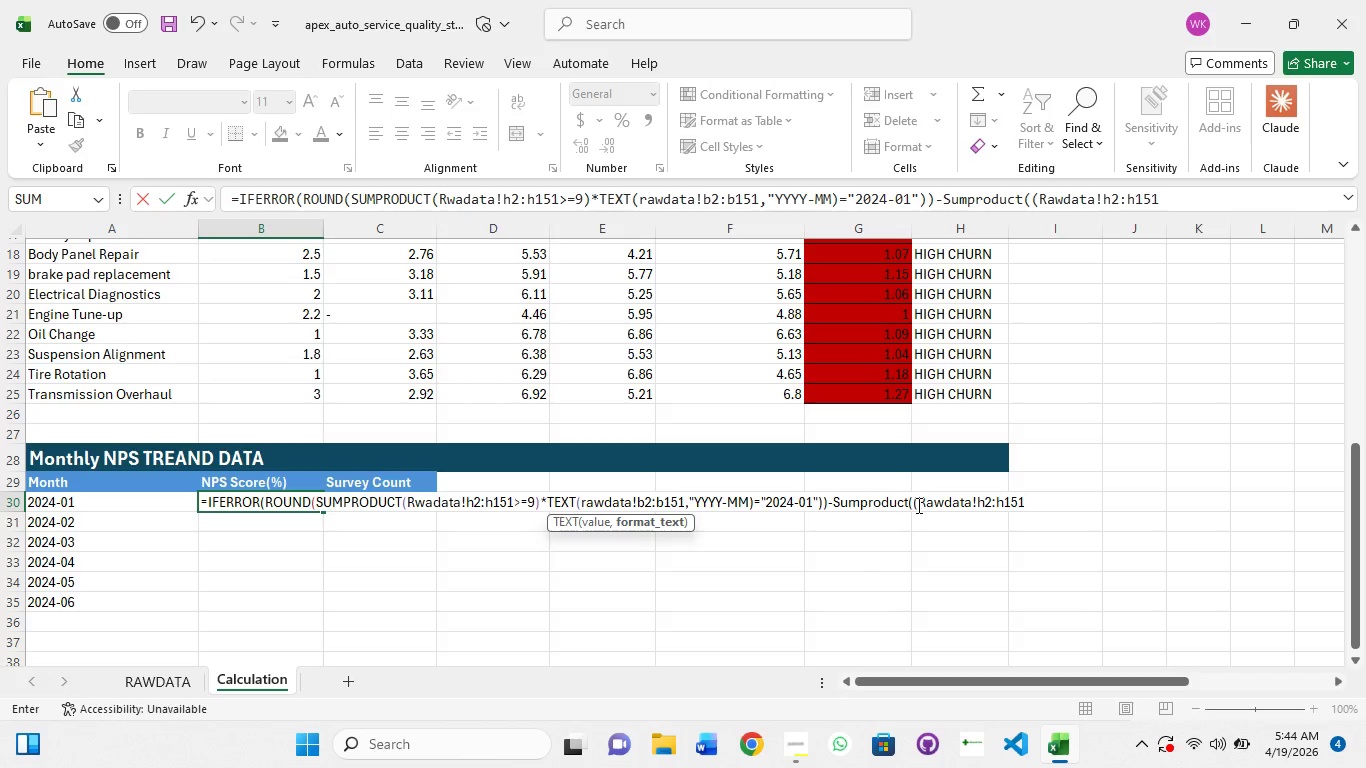 
type(<=^)
key(Backspace)
type(6))
 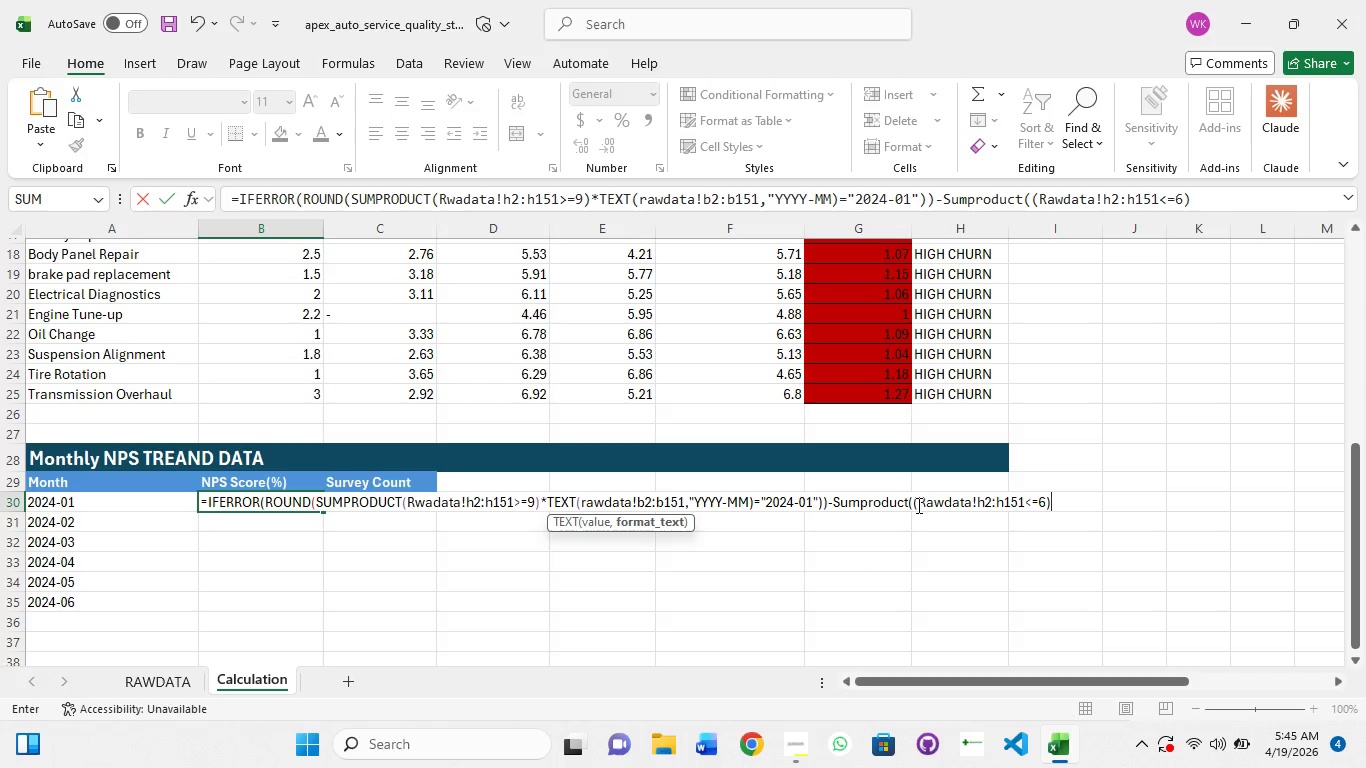 
hold_key(key=ShiftRight, duration=1.5)
 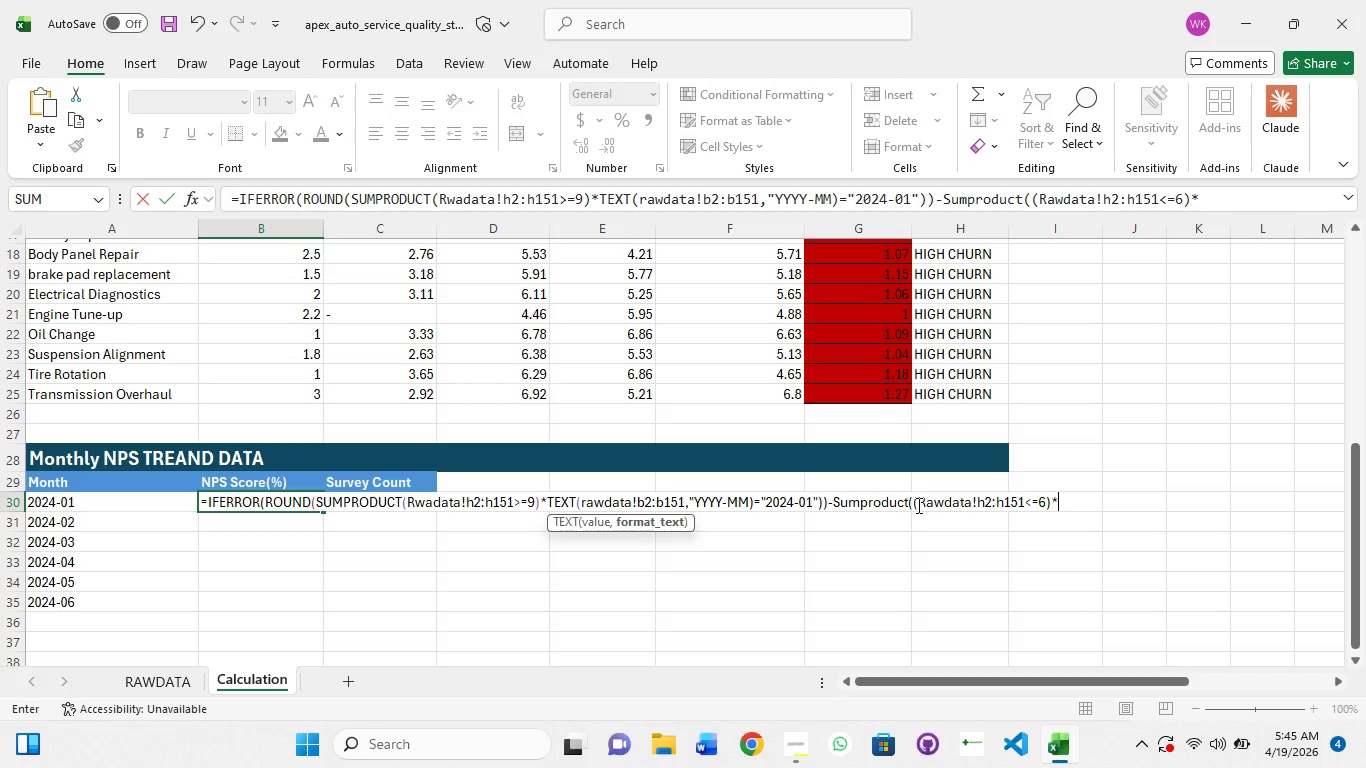 
type(*Text)
 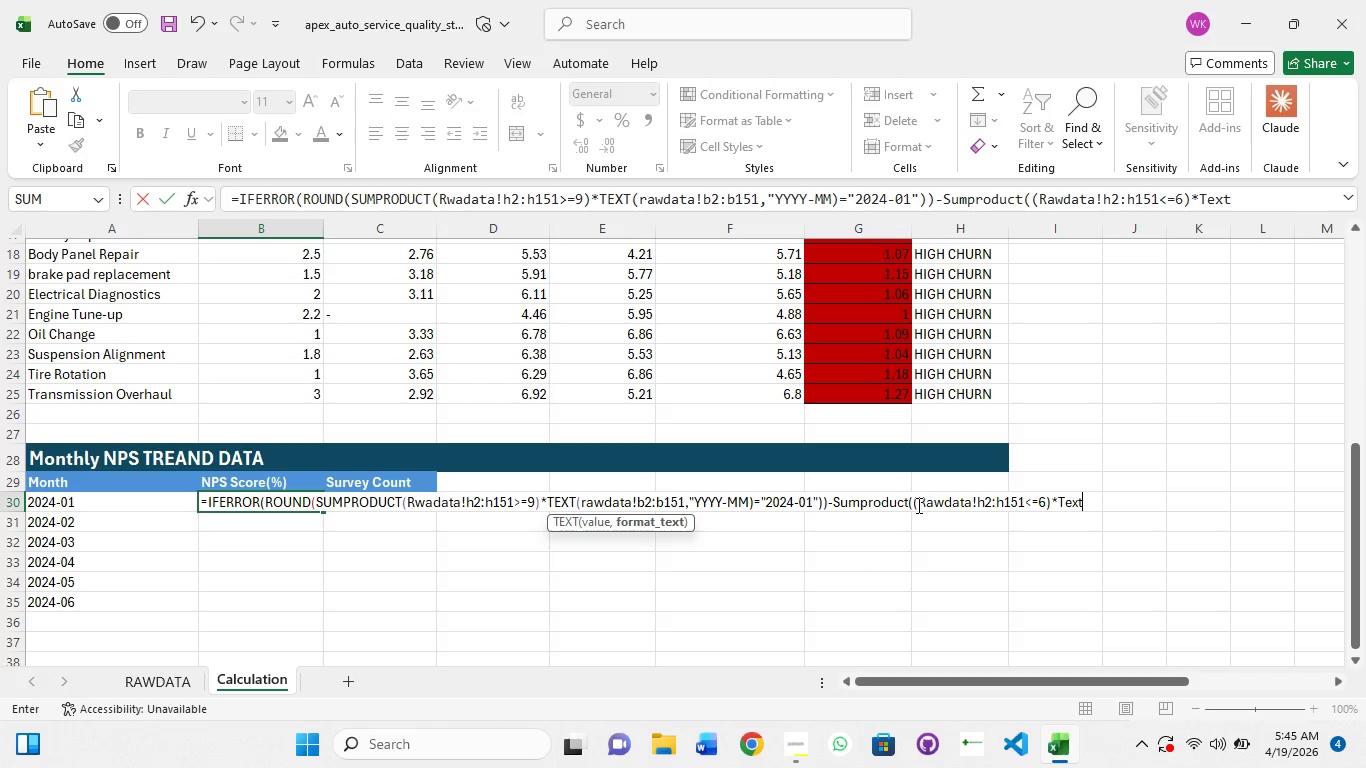 
hold_key(key=ShiftRight, duration=0.7)
 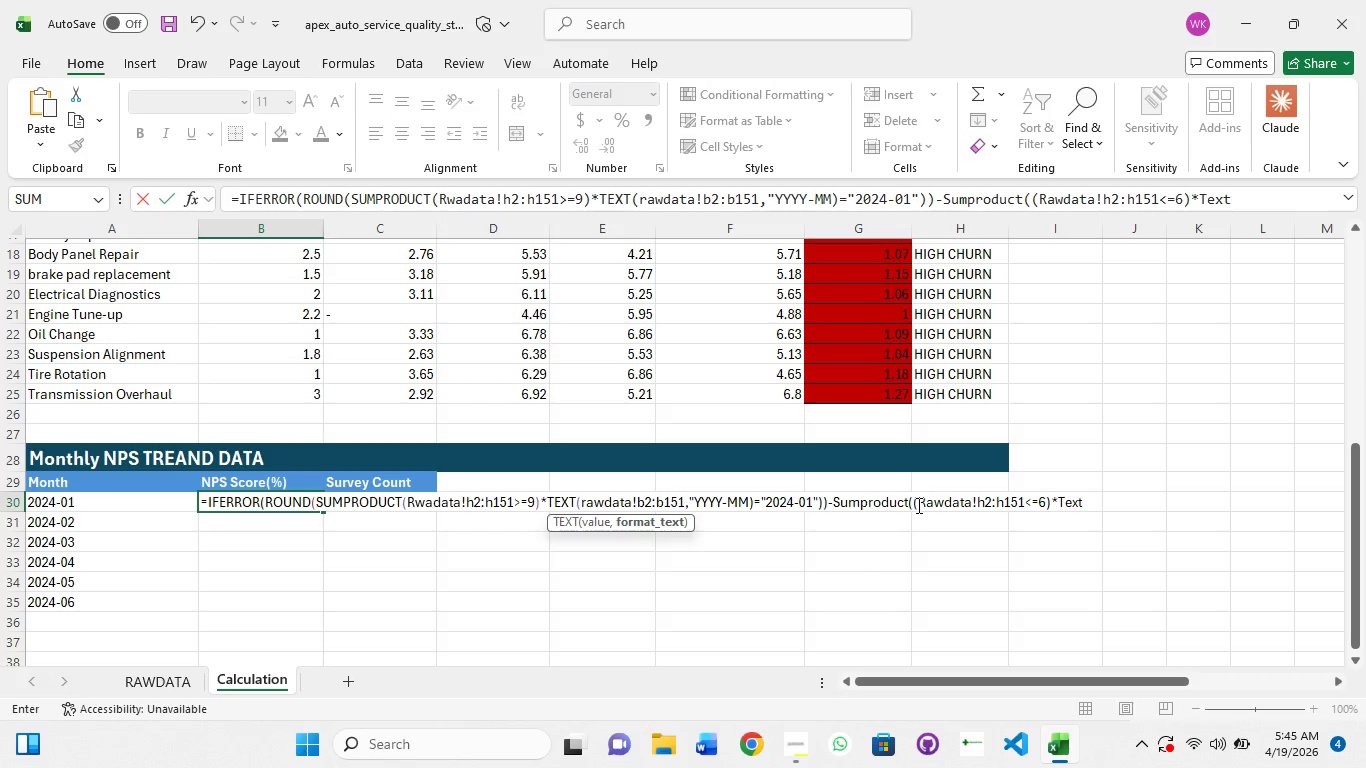 
key(Shift+9)
 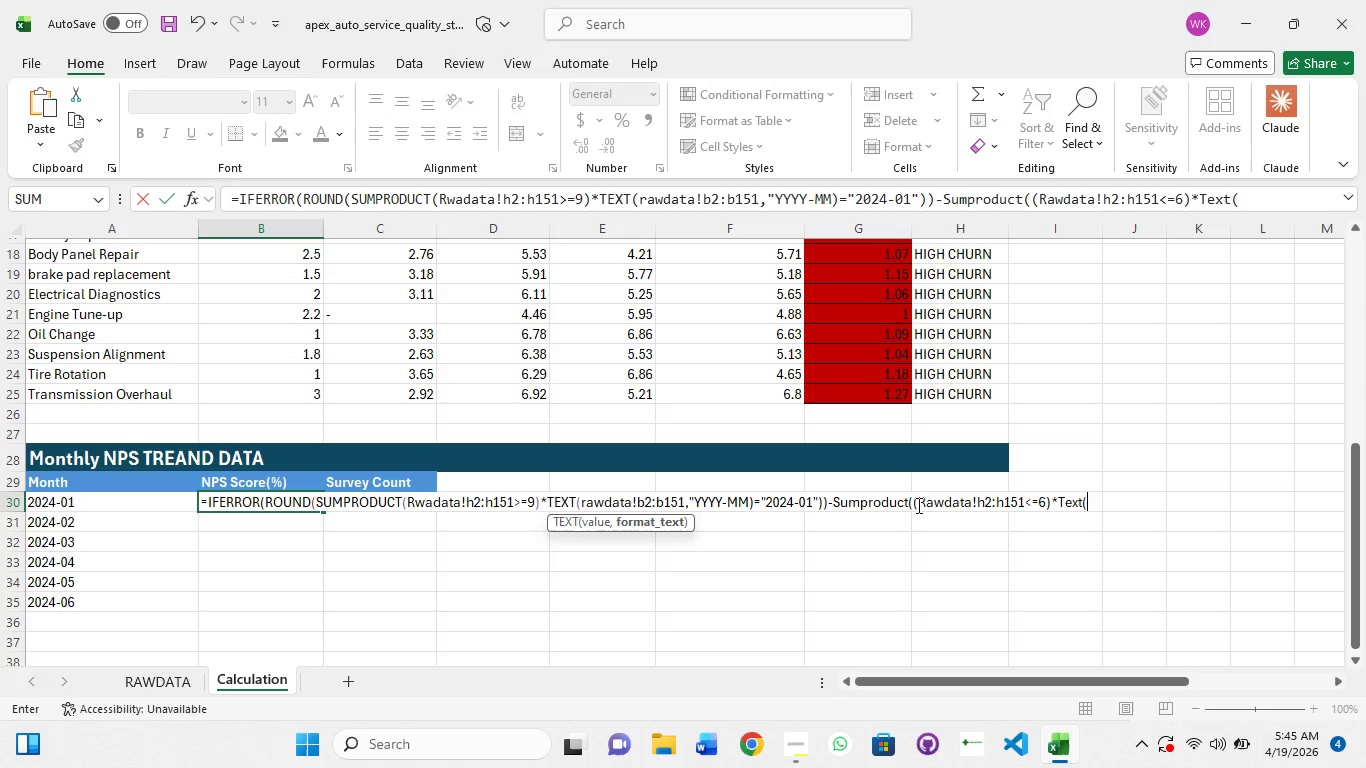 
wait(6.84)
 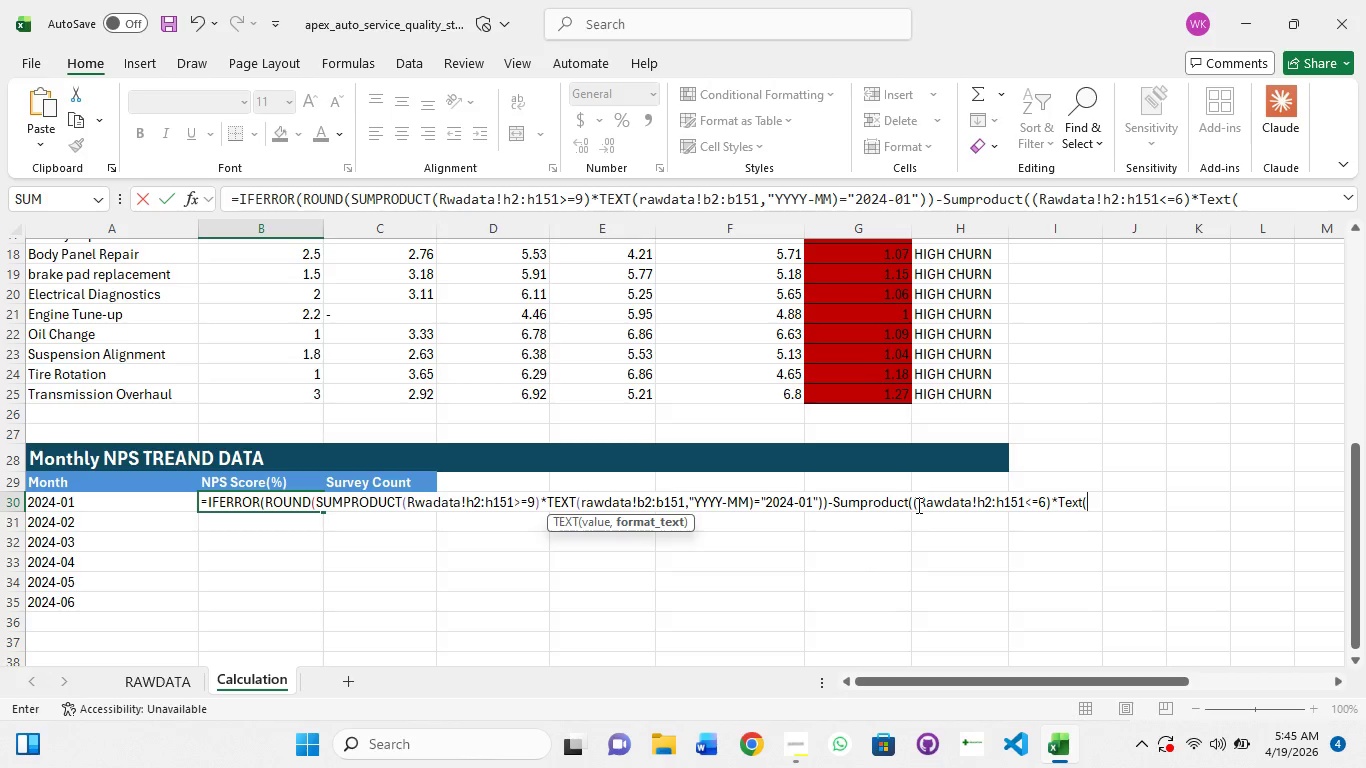 
key(Backspace)
key(Backspace)
key(Backspace)
key(Backspace)
key(Backspace)
type((Text()
 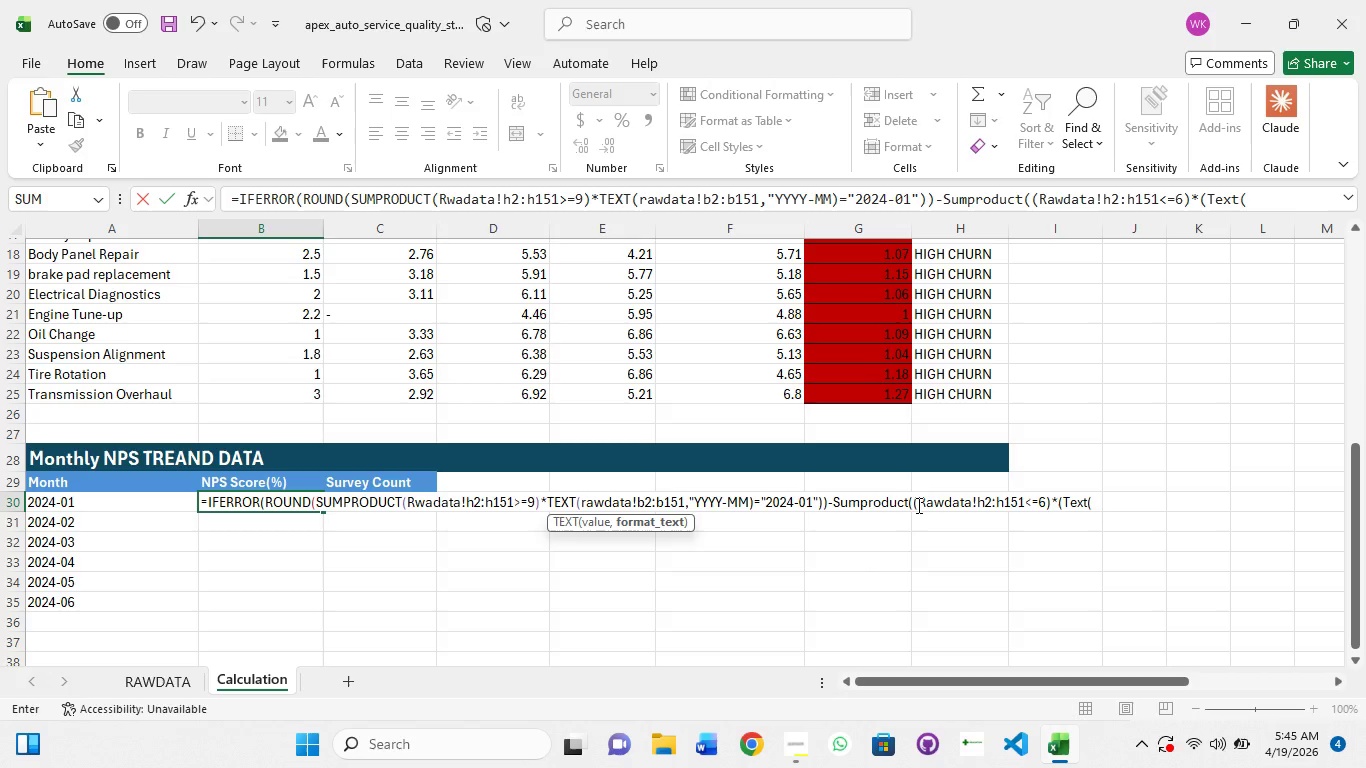 
type(rawdata!)
 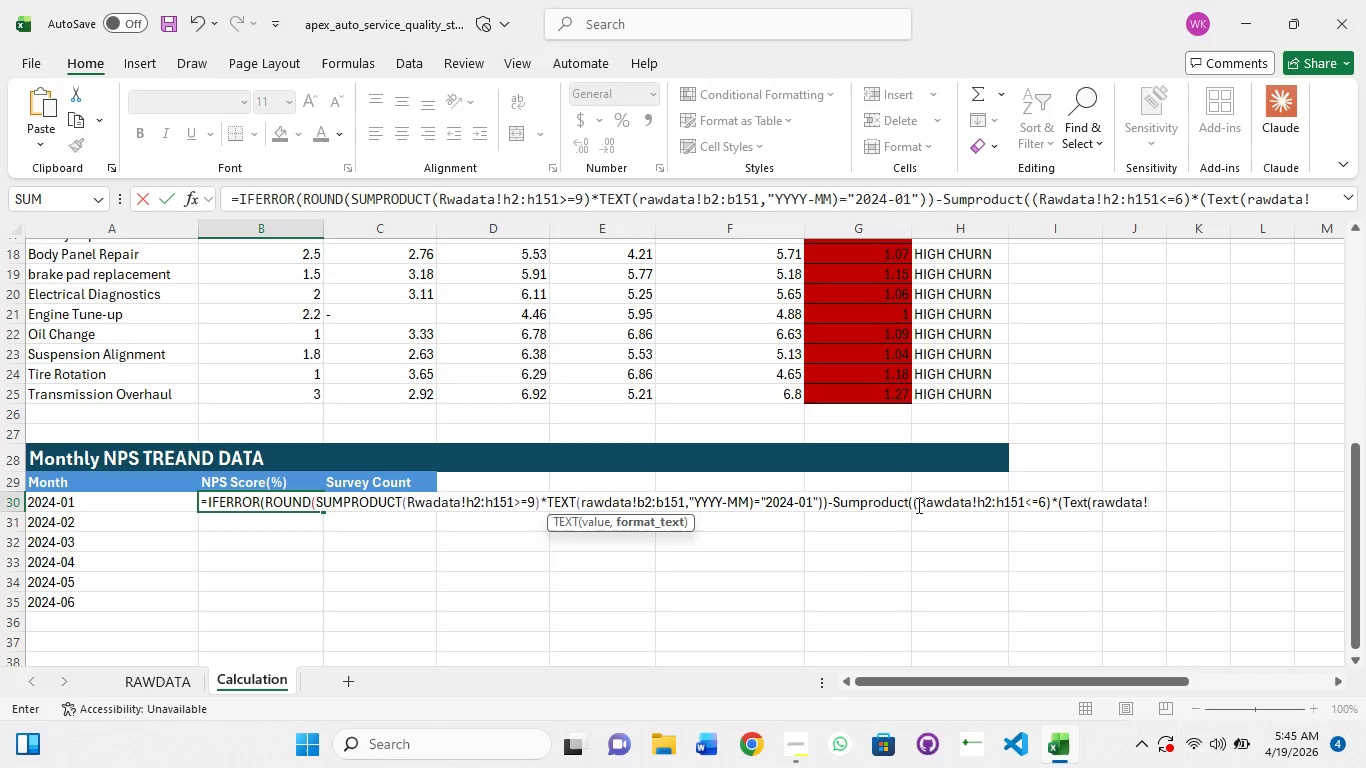 
type(b2:b151)
 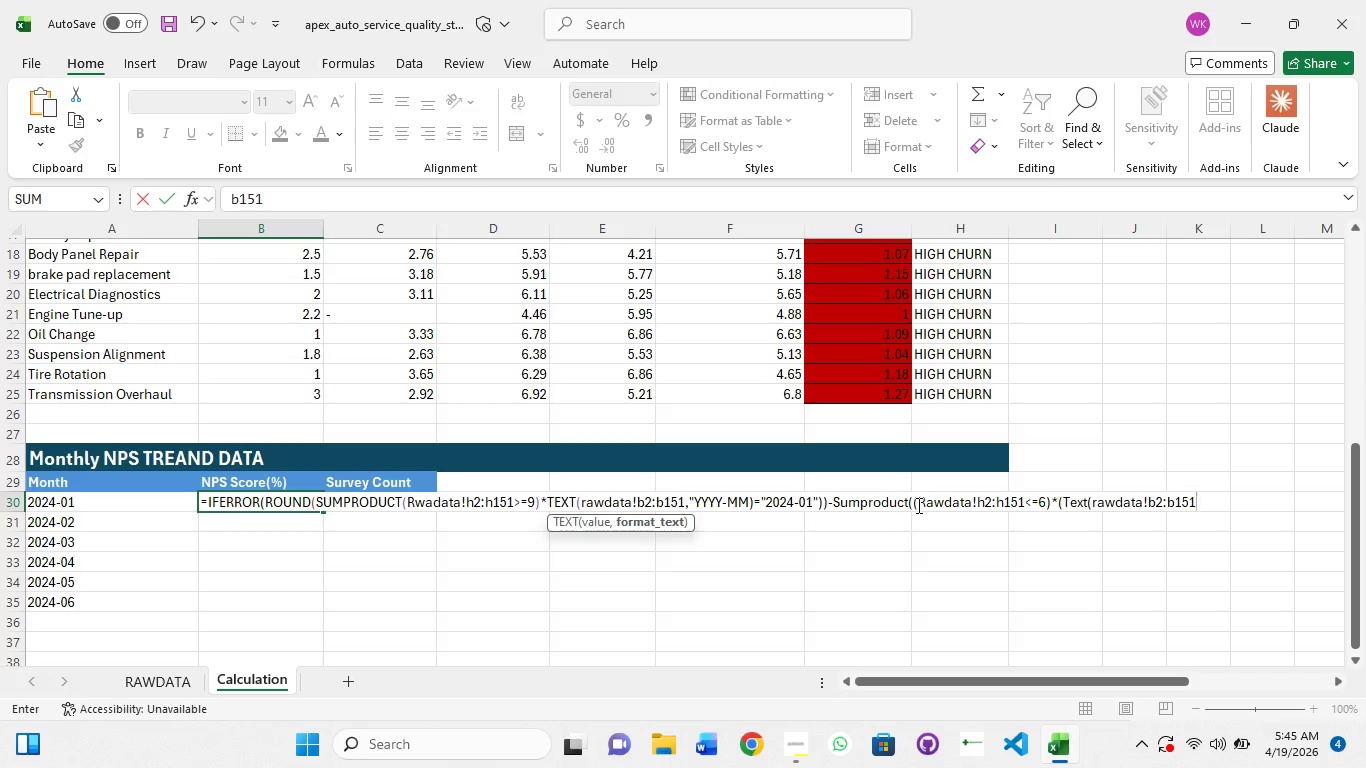 
type(,"YYYY-MM")
 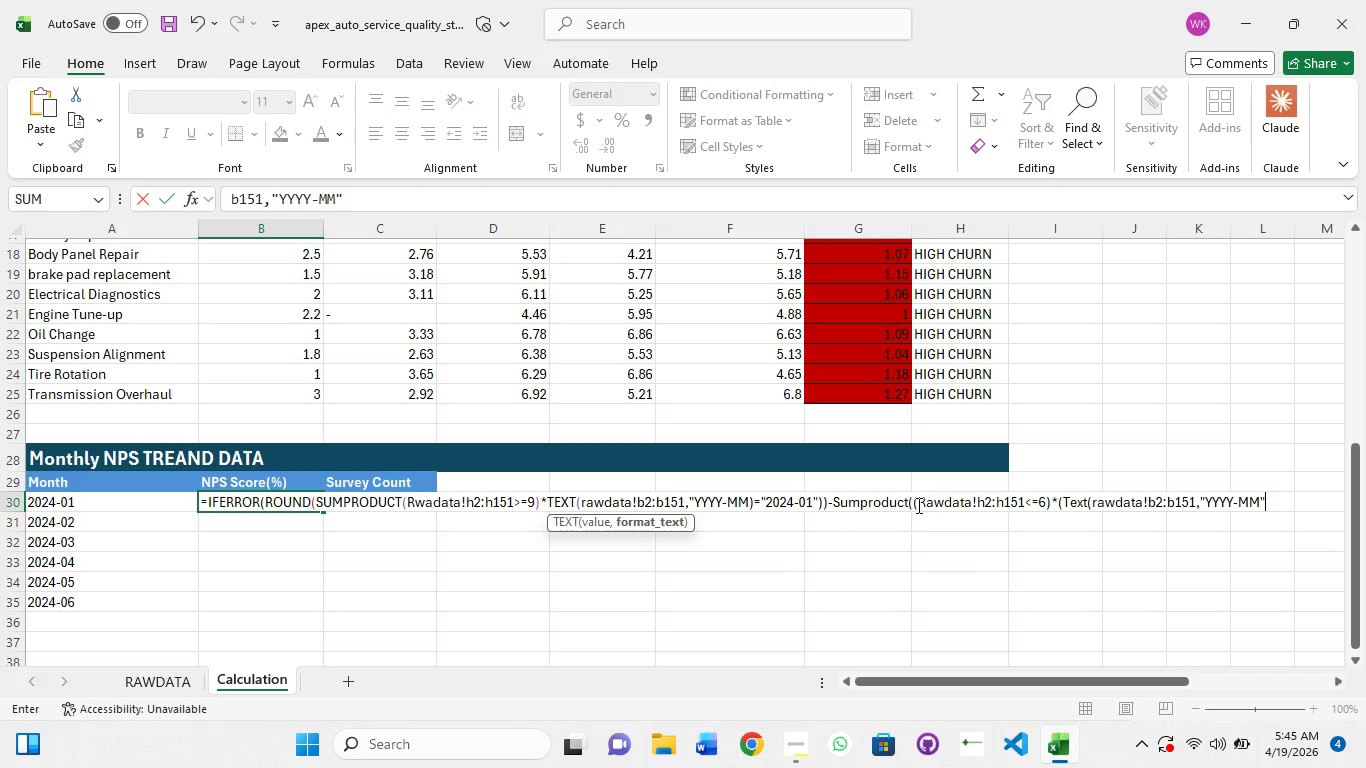 
type()="2024-01)
 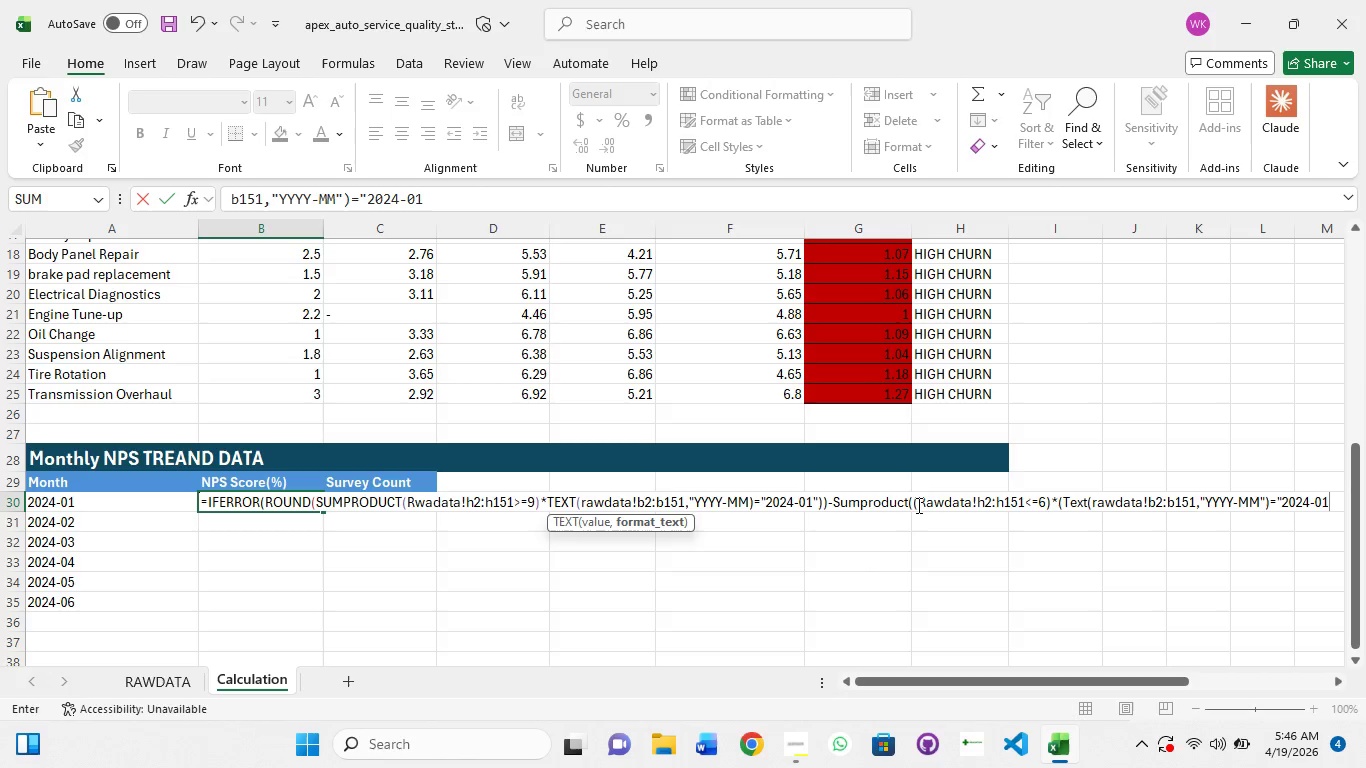 
key(Shift+Quote)
 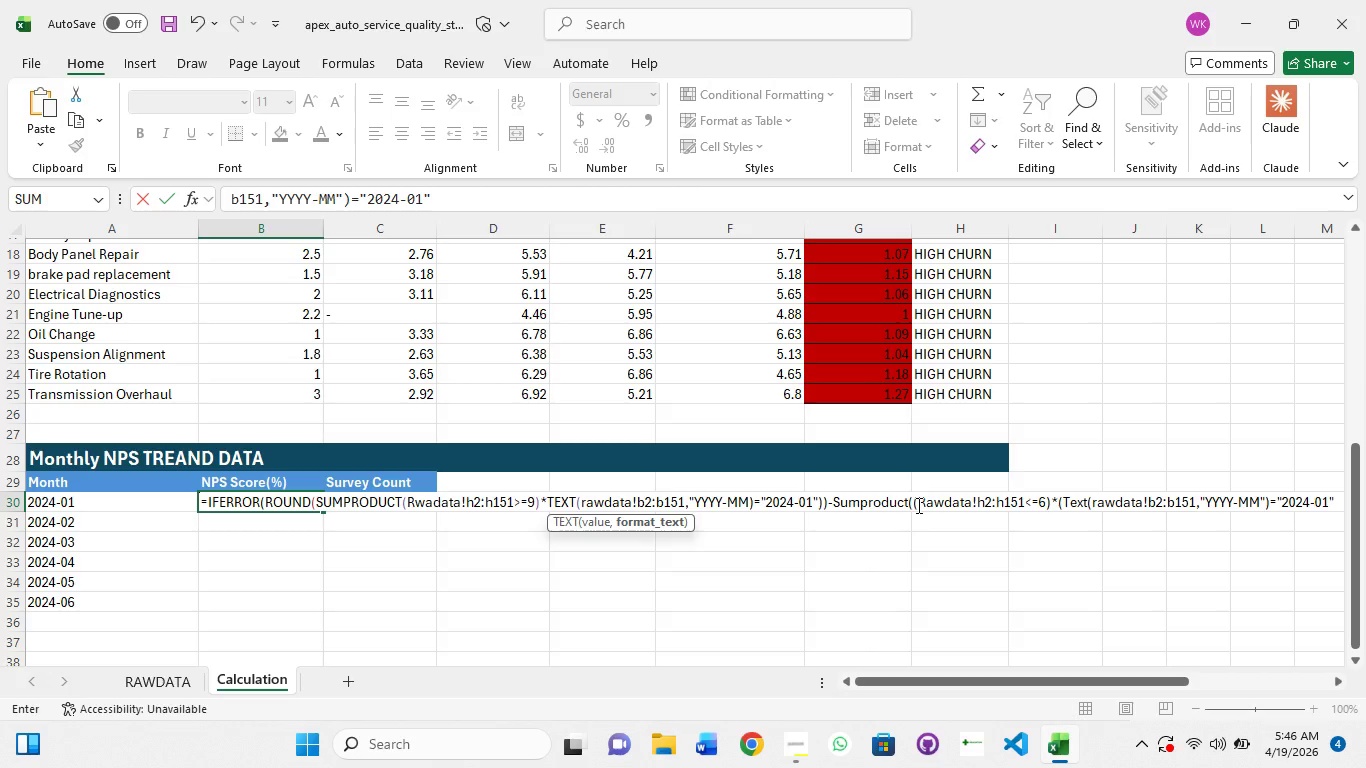 
hold_key(key=ShiftRight, duration=1.19)
 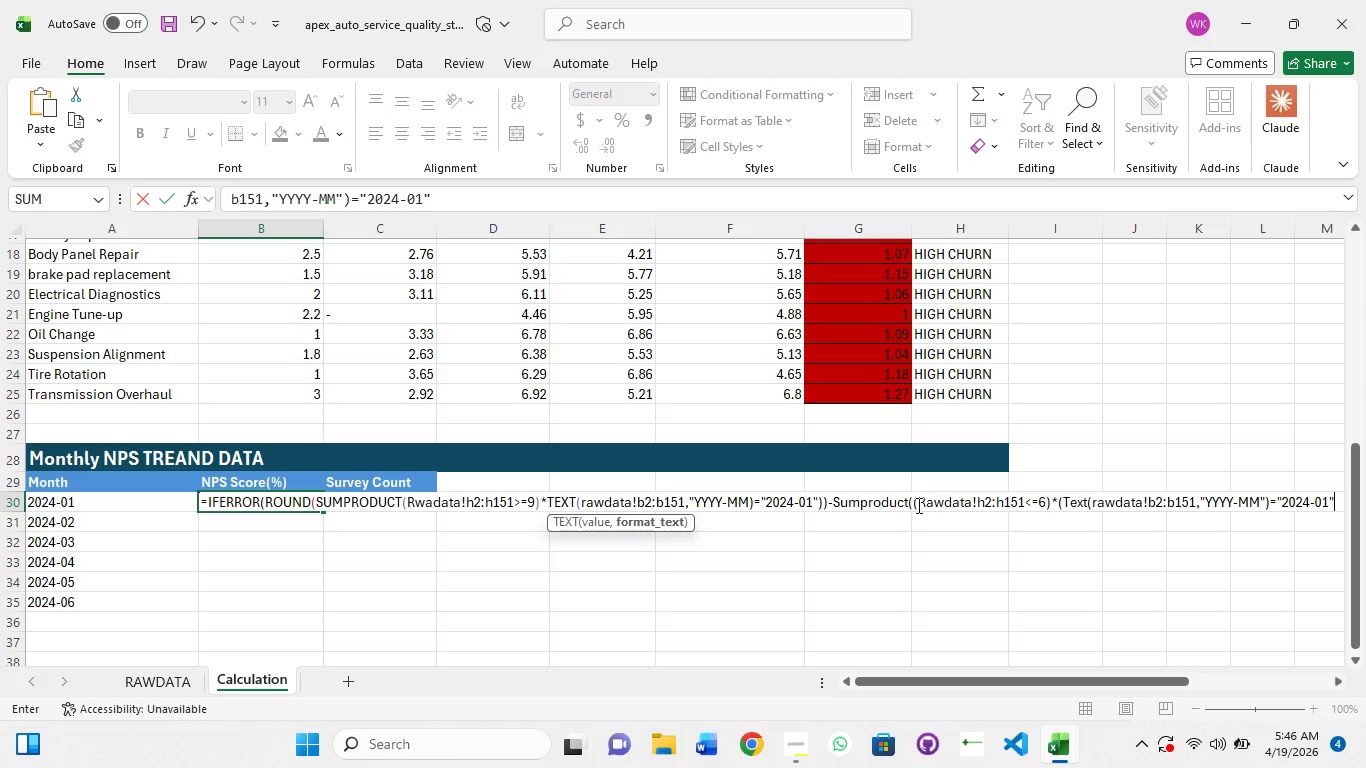 
type()*1)
 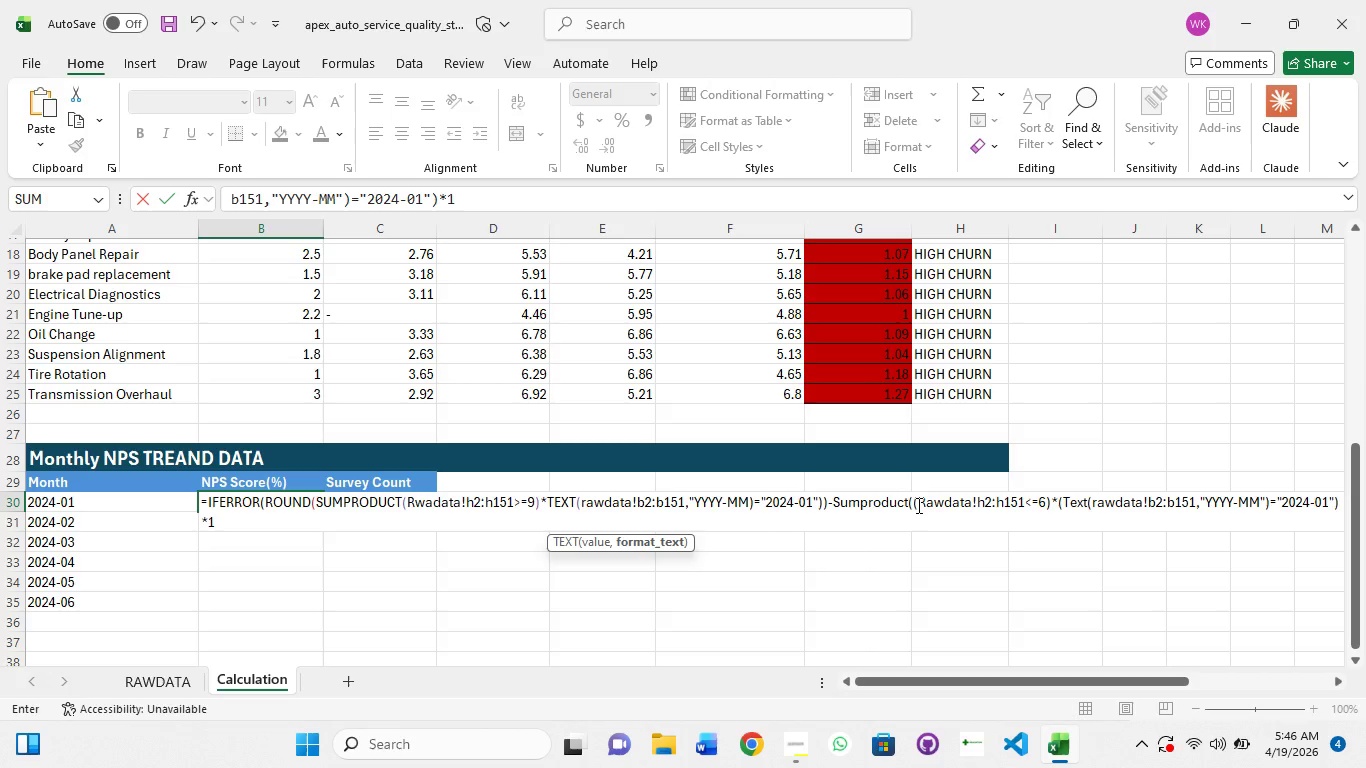 
type()*100,1)
 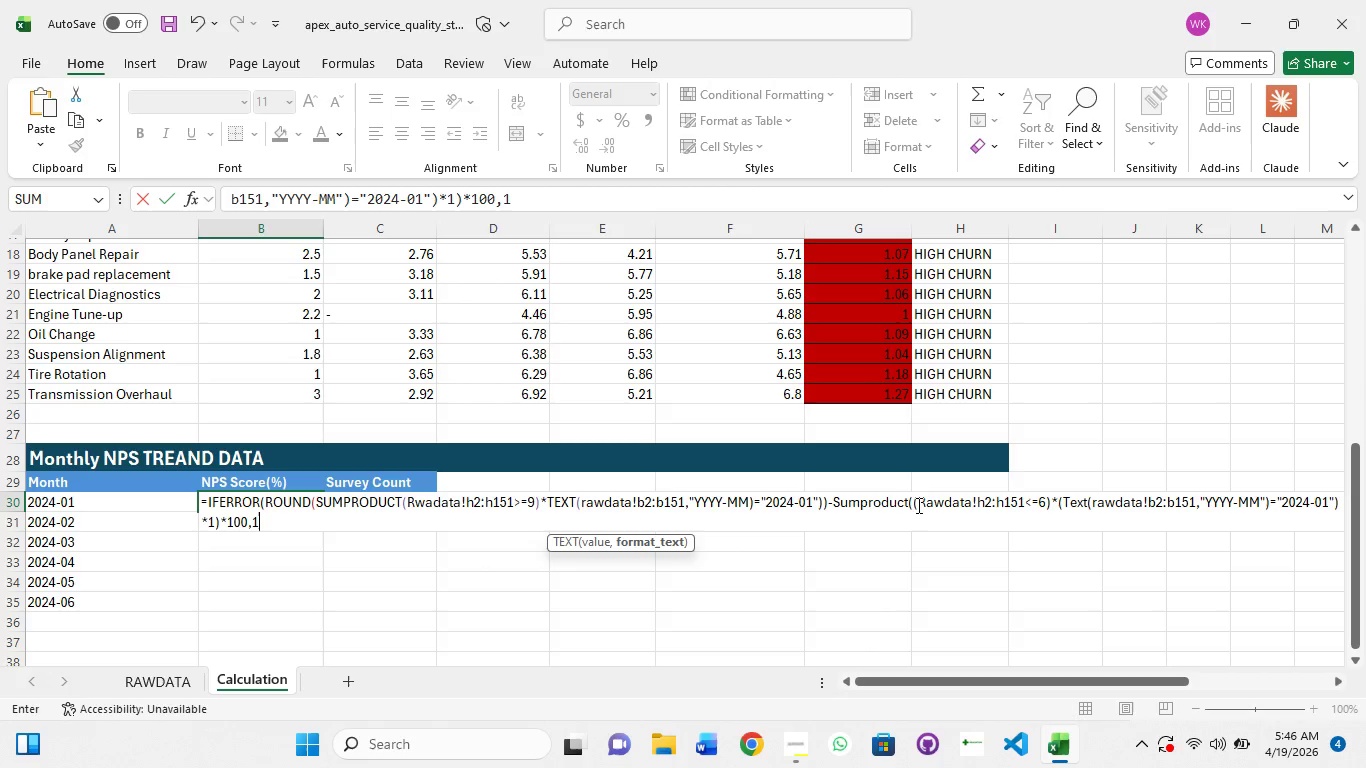 
type()0))
 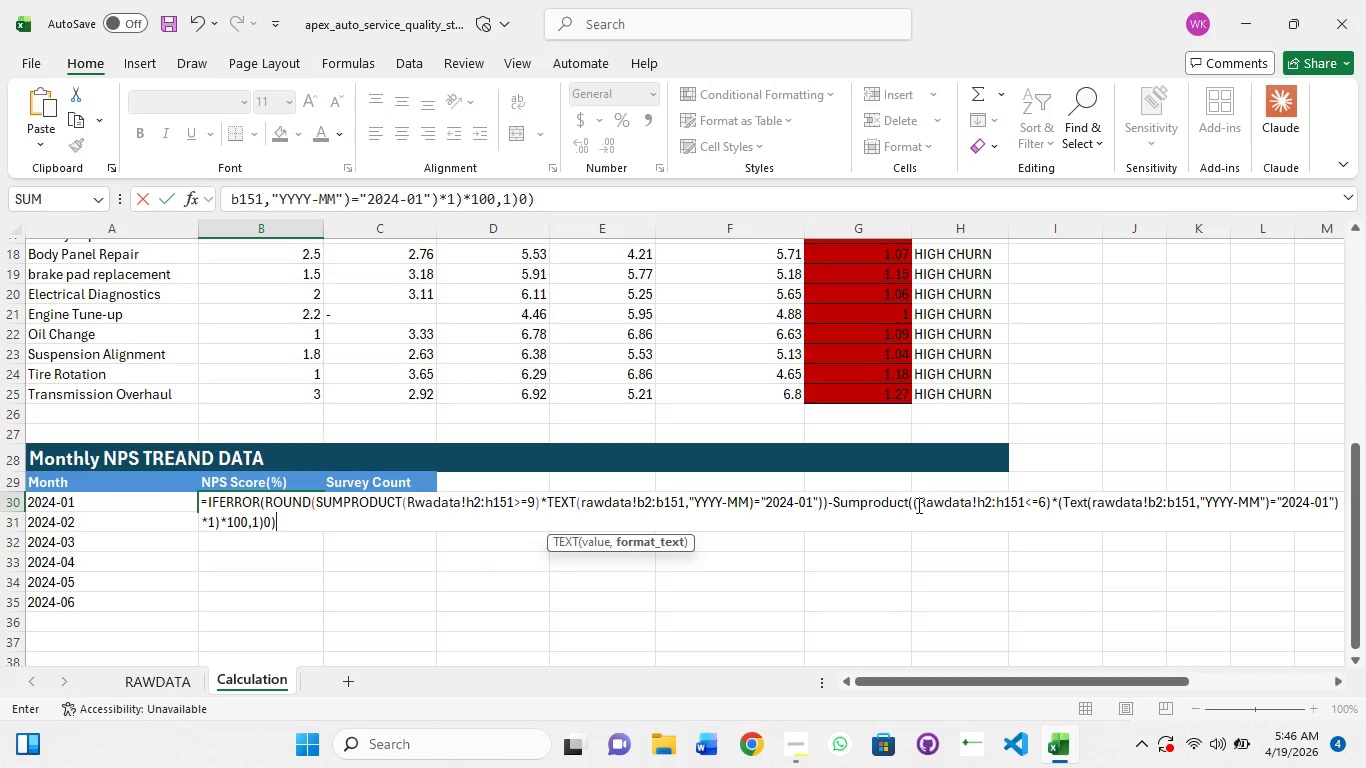 
key(Control+A)
 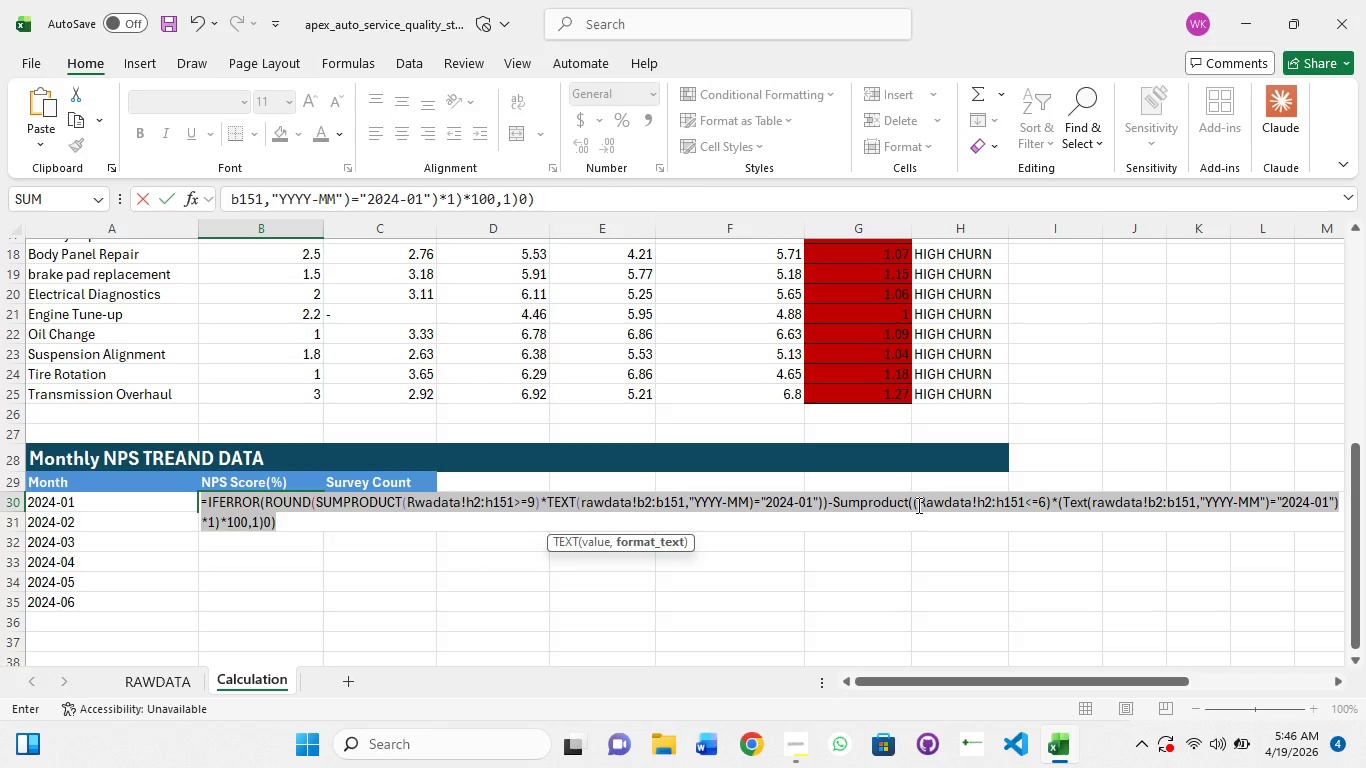 
key(Control+C)
 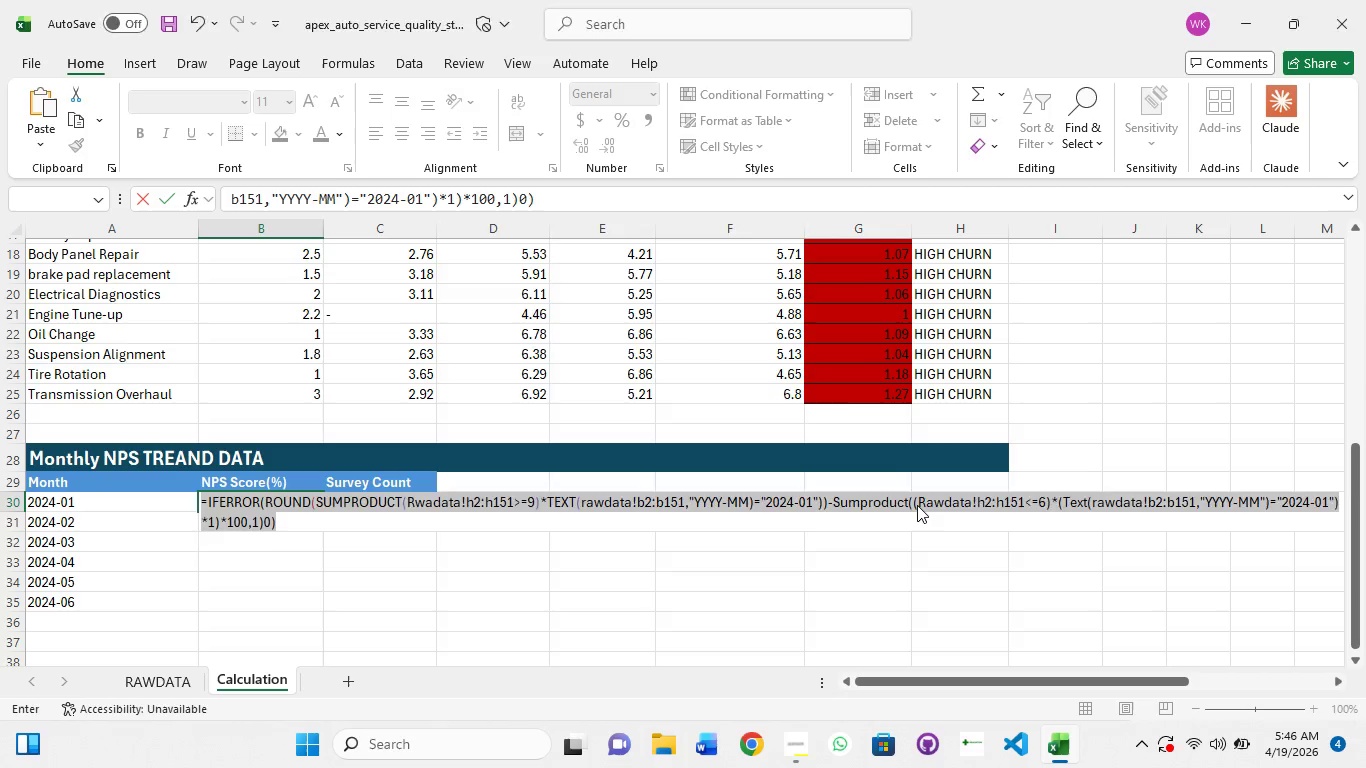 
key(Enter)
 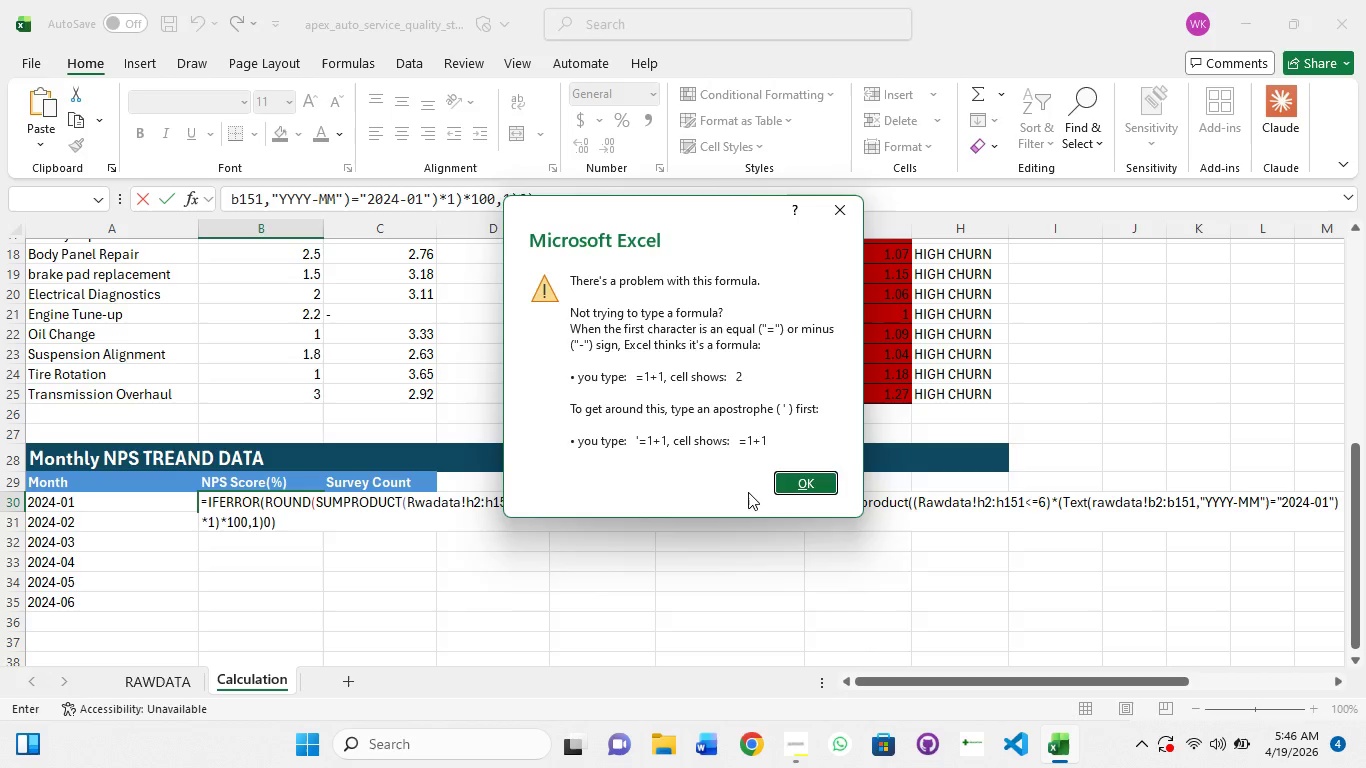 
left_click([802, 480])
 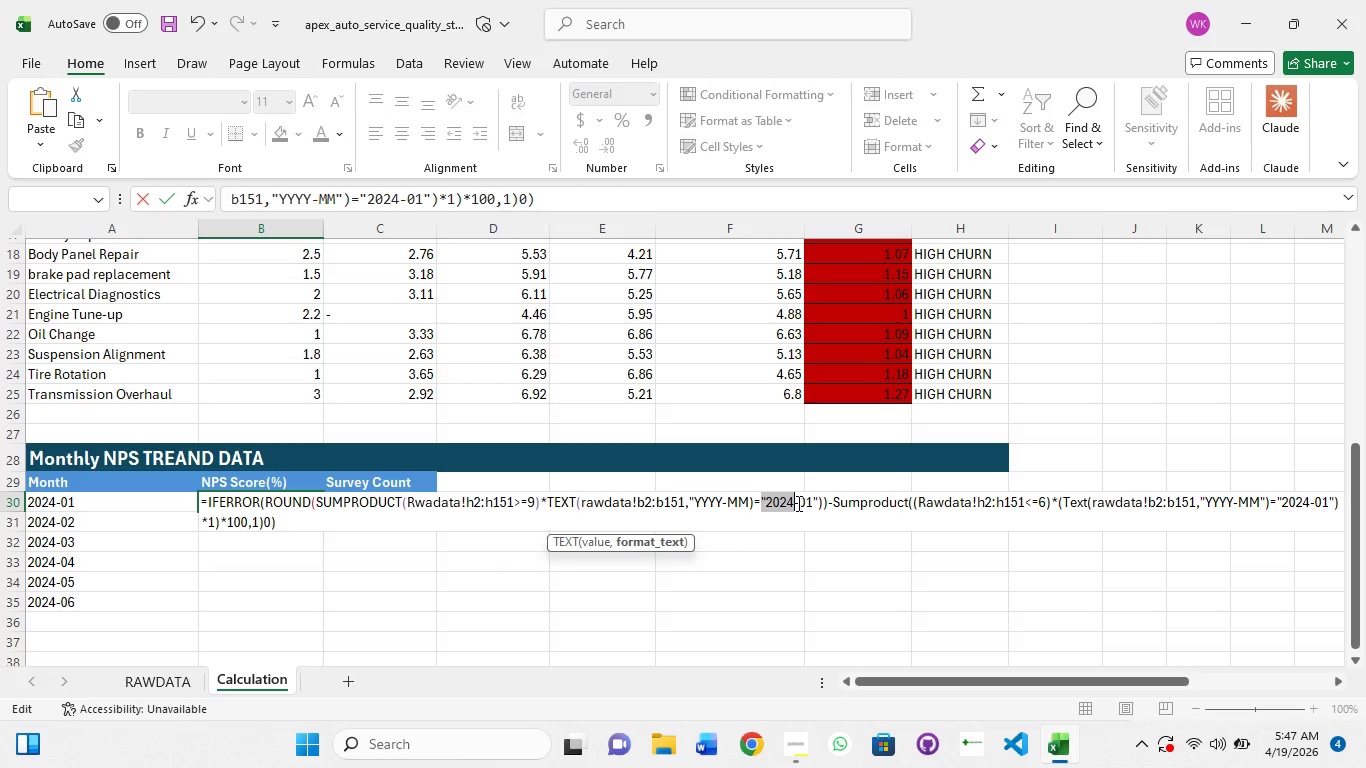 
wait(18.7)
 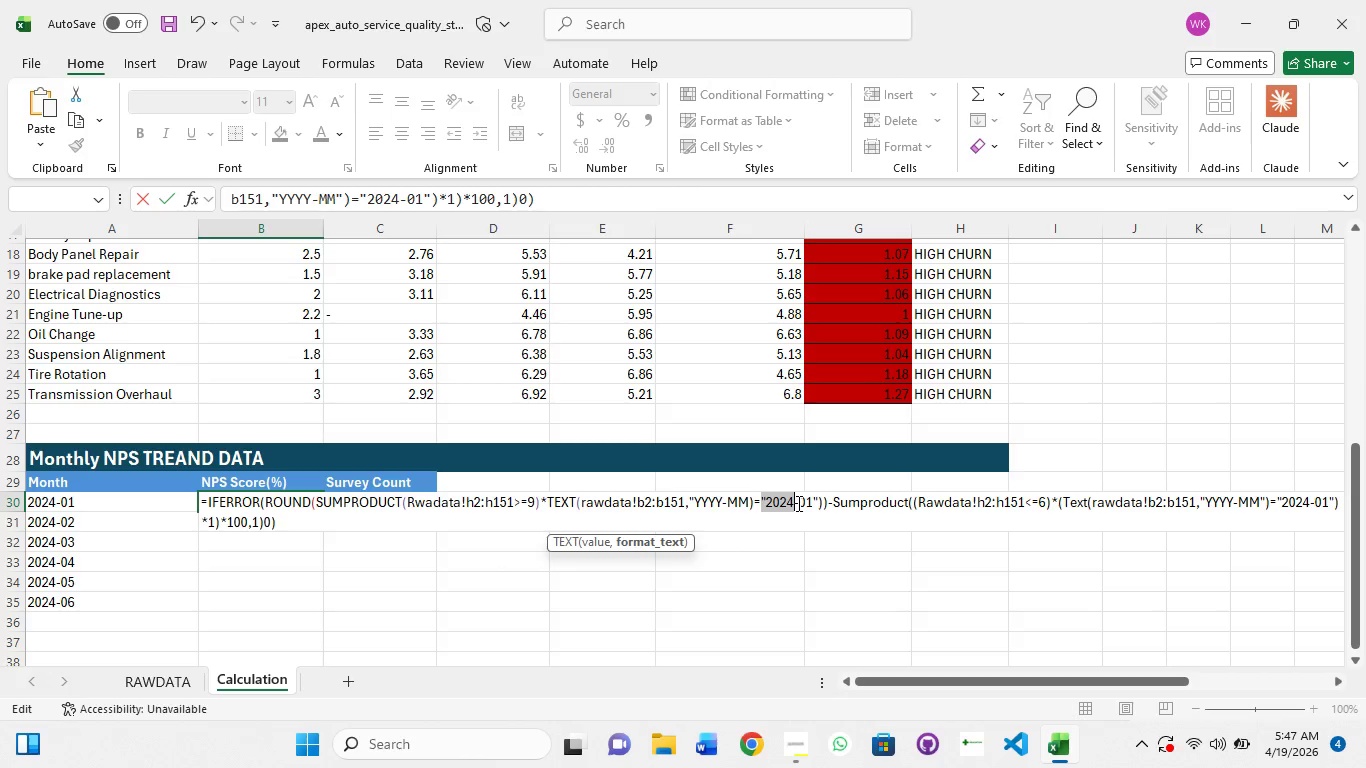 
left_click([826, 508])
 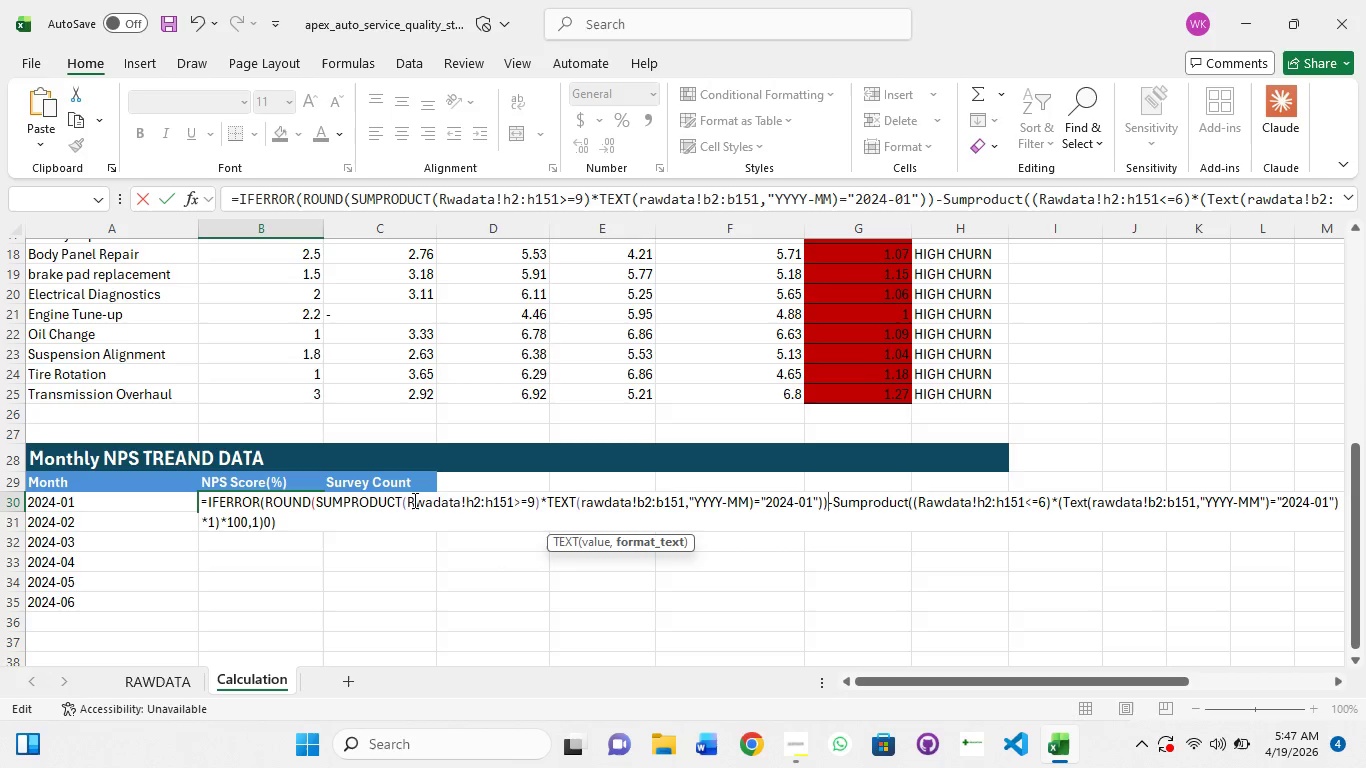 
wait(5.69)
 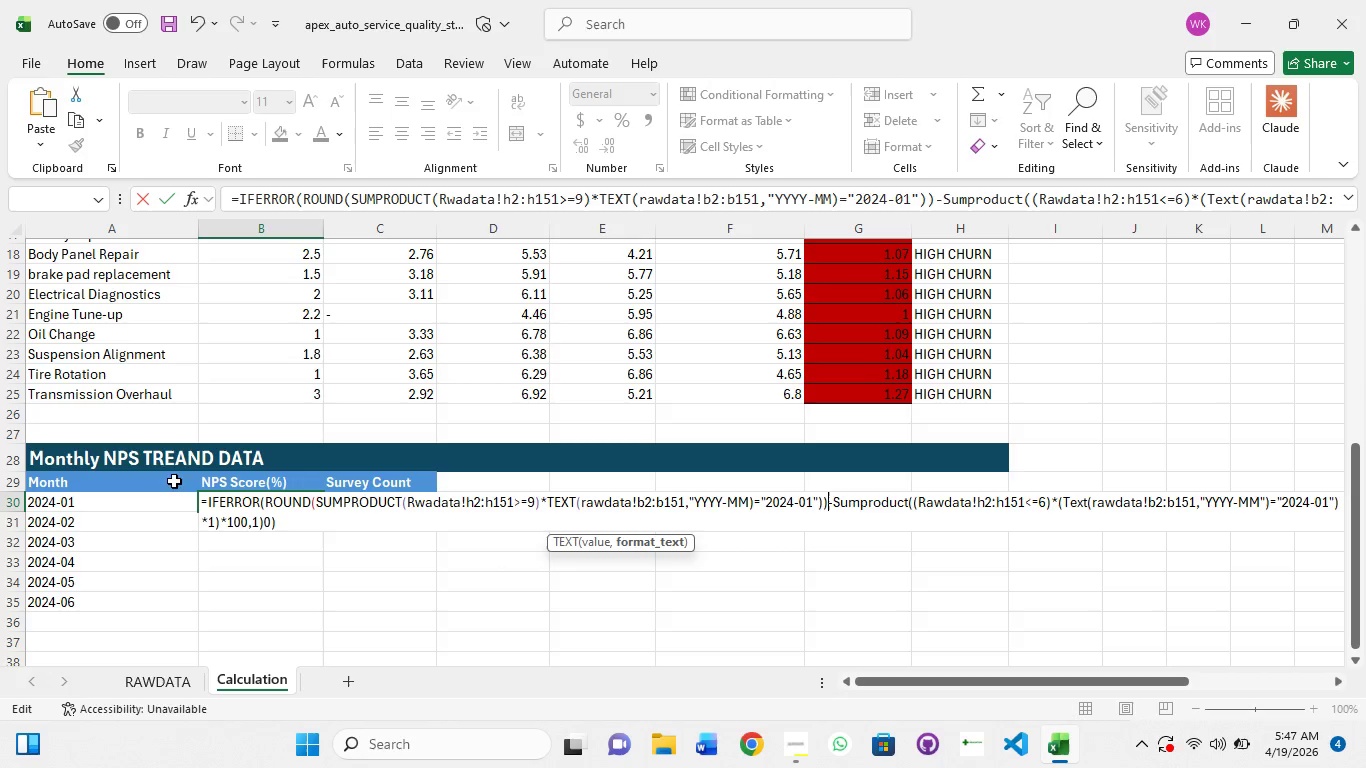 
left_click([430, 501])
 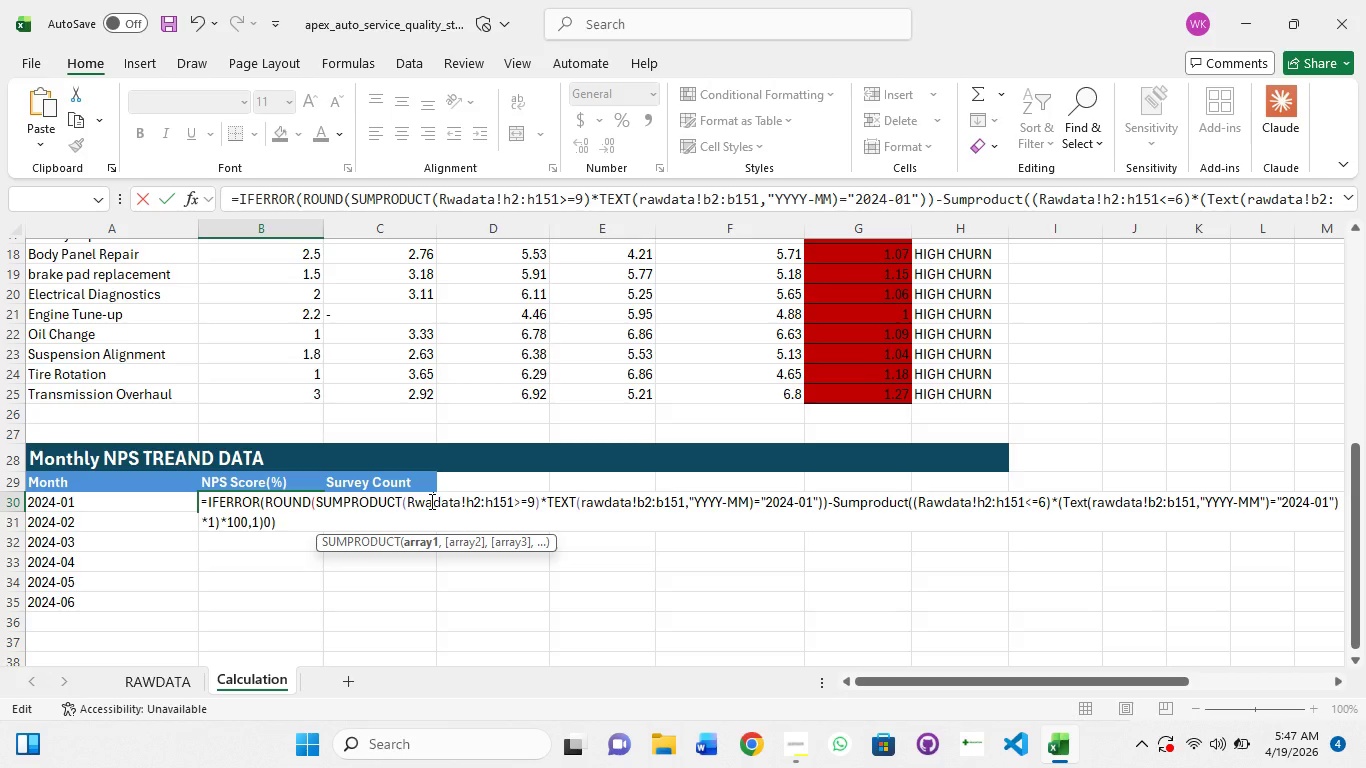 
key(Backspace)
key(Backspace)
type(aw)
 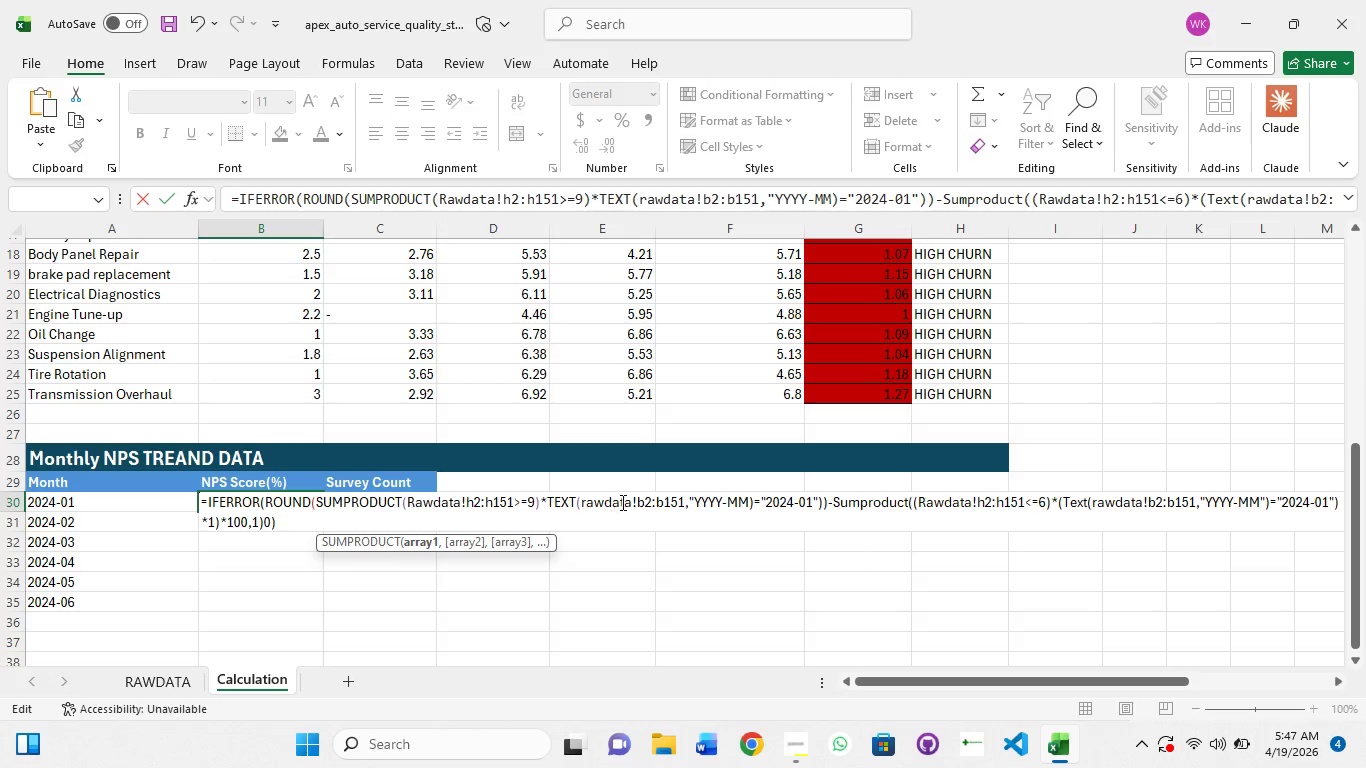 
wait(5.34)
 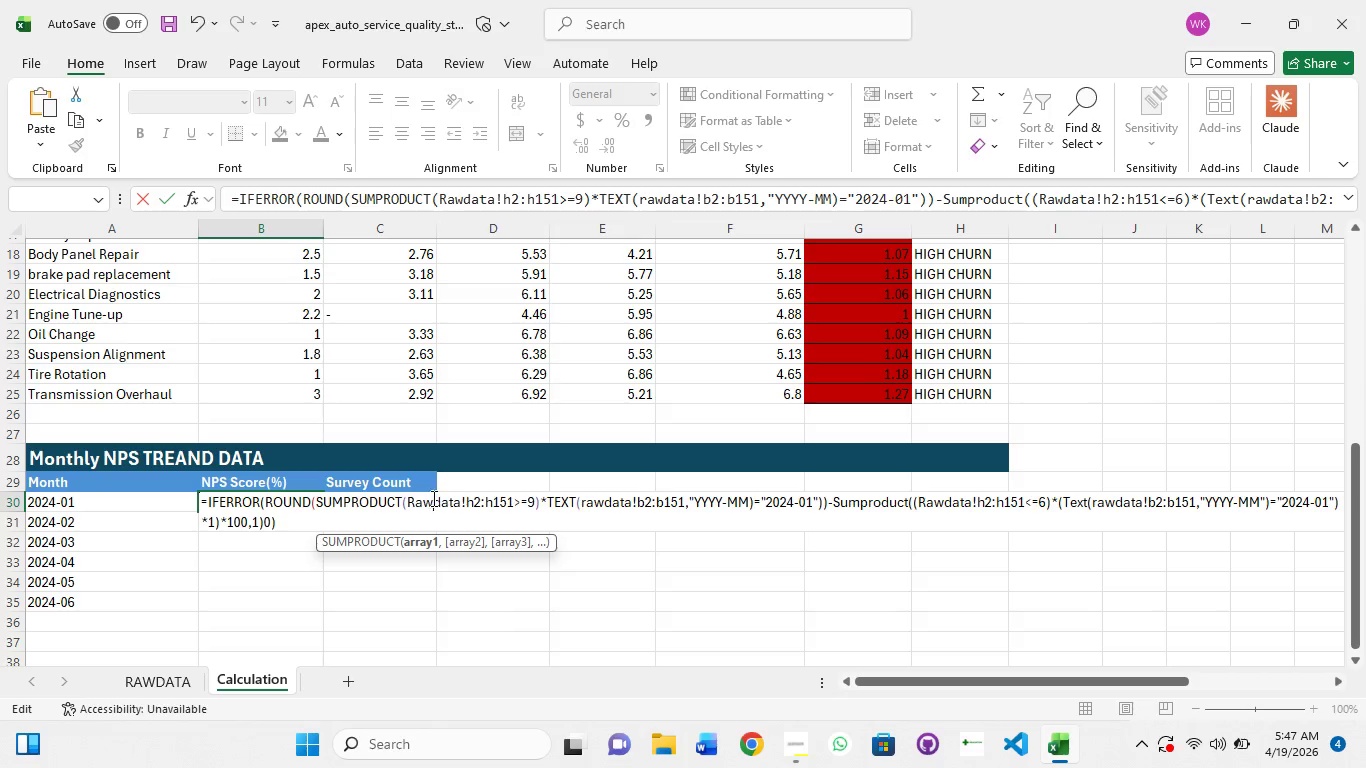 
key(Enter)
 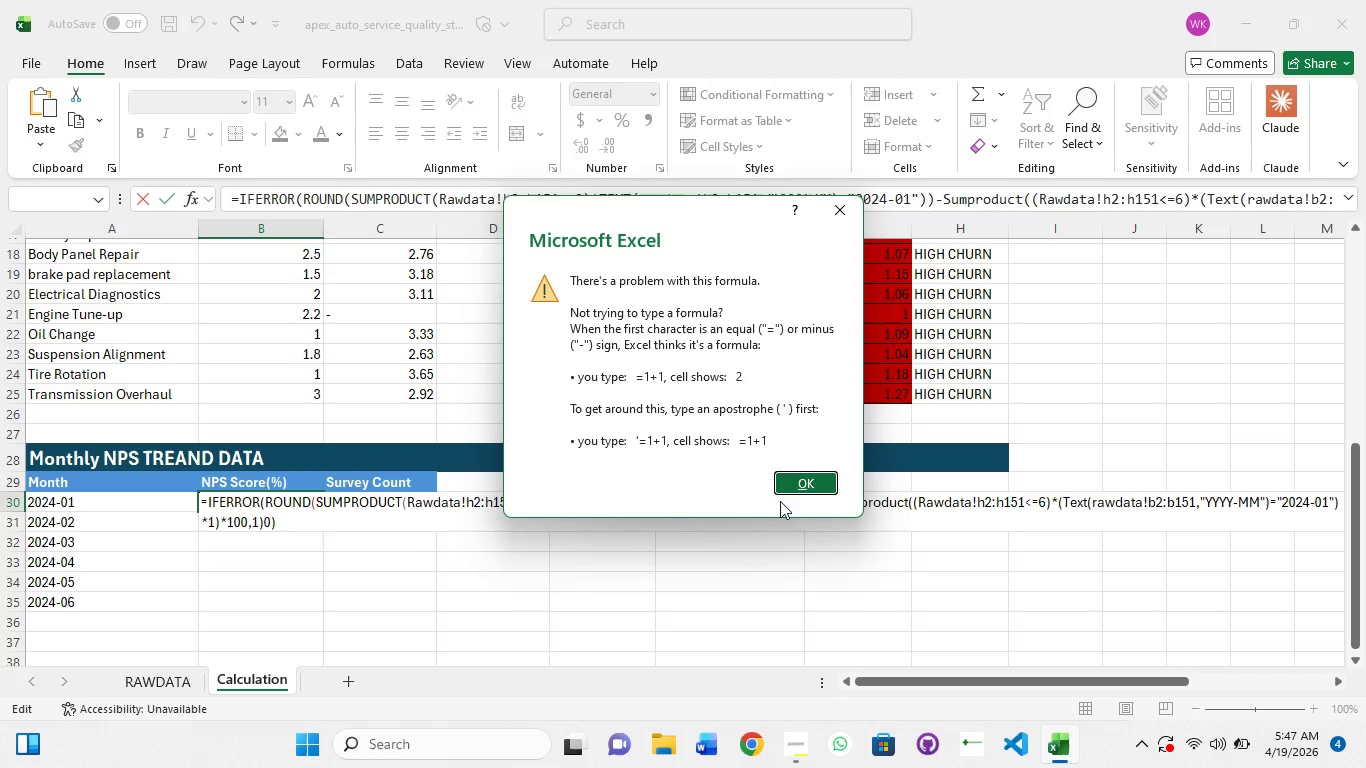 
left_click([813, 469])
 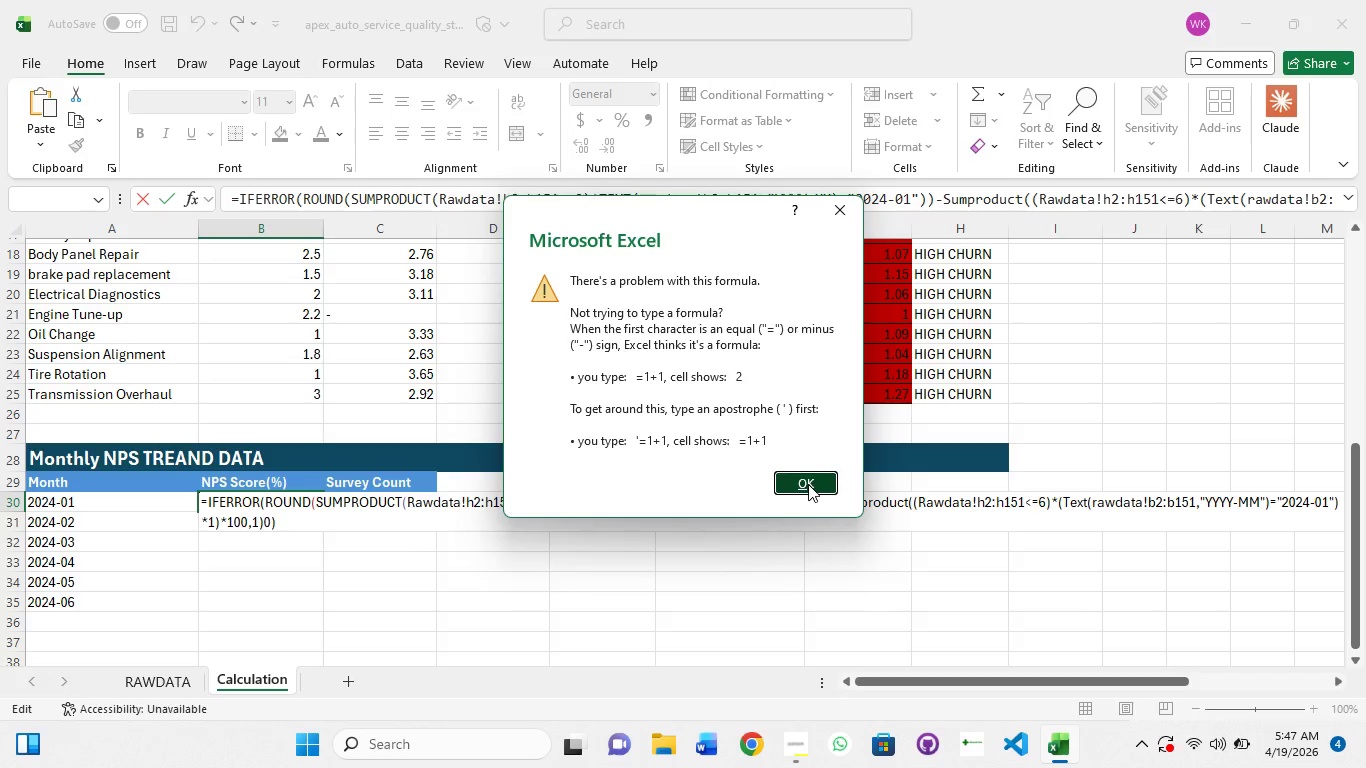 
left_click([808, 484])
 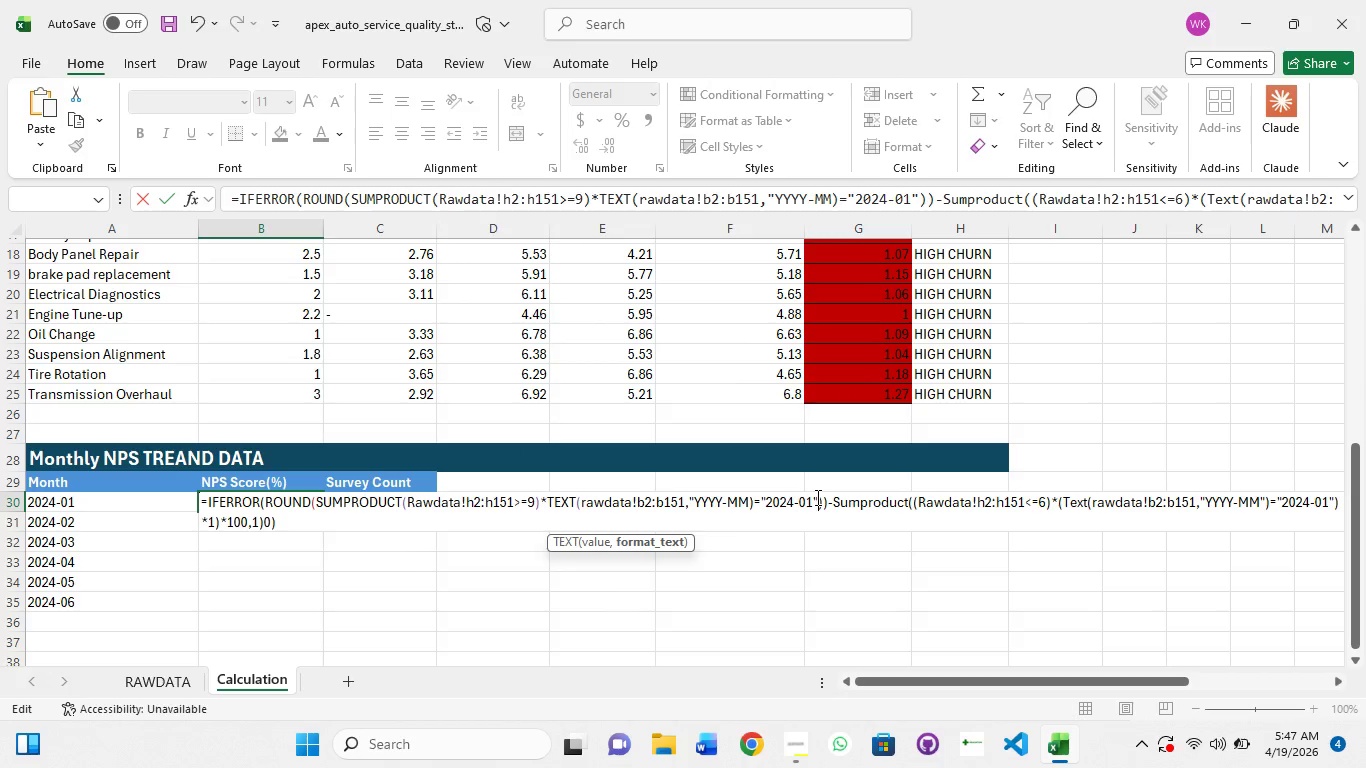 
key(Backspace)
 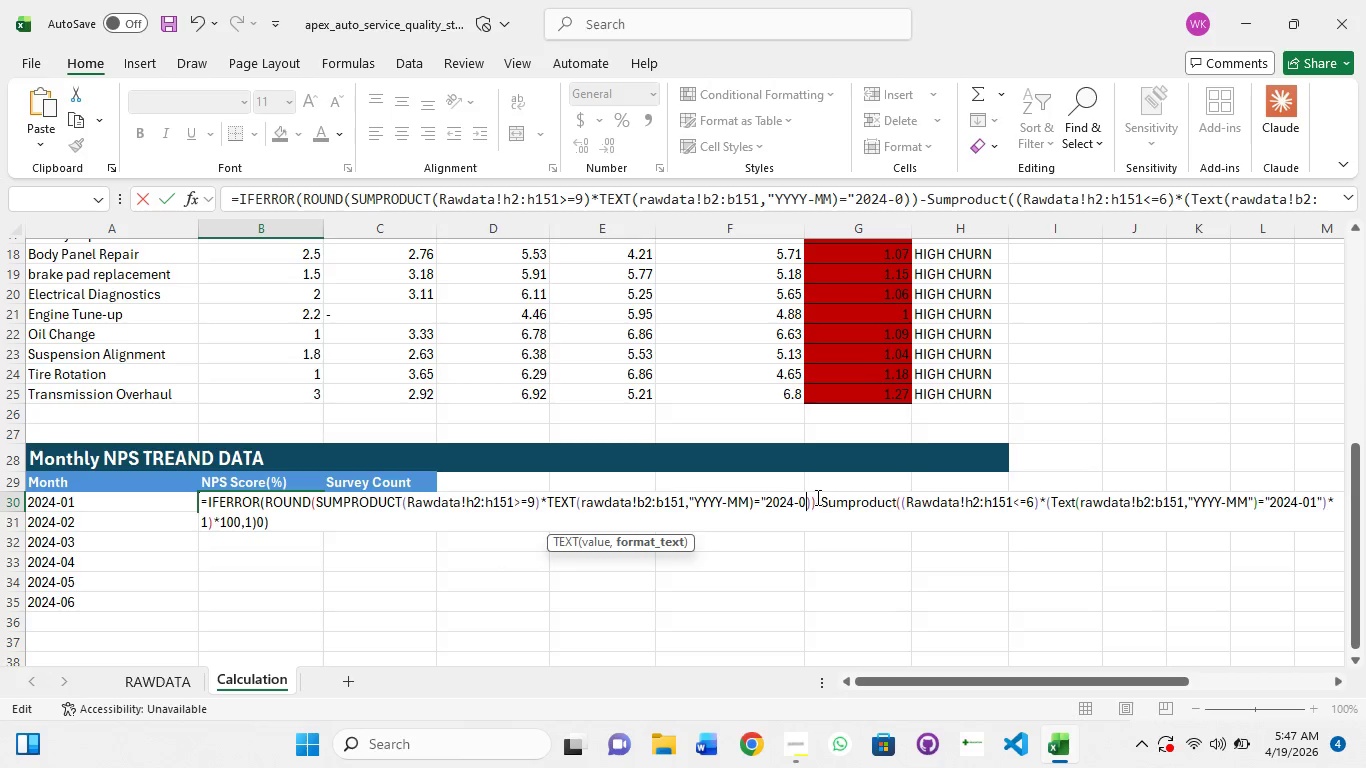 
key(Backspace)
 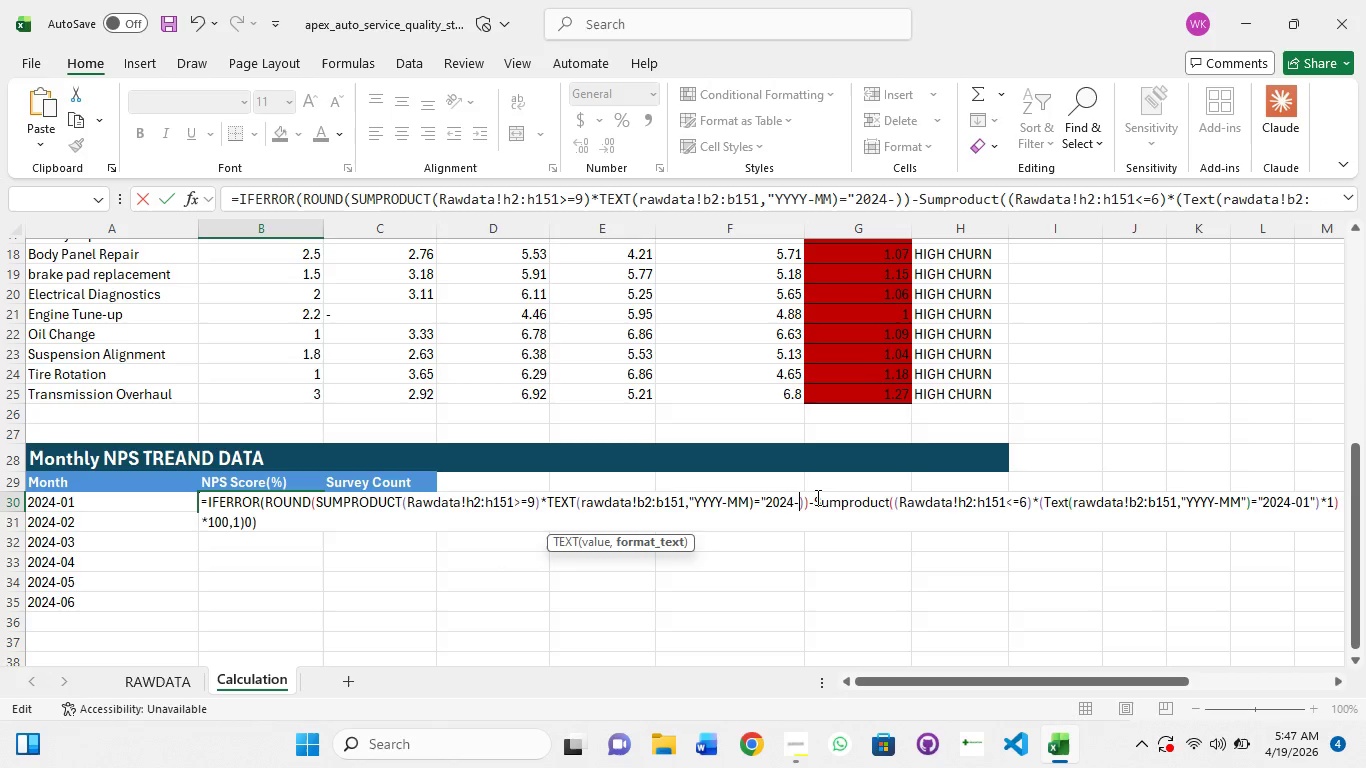 
key(Backspace)
 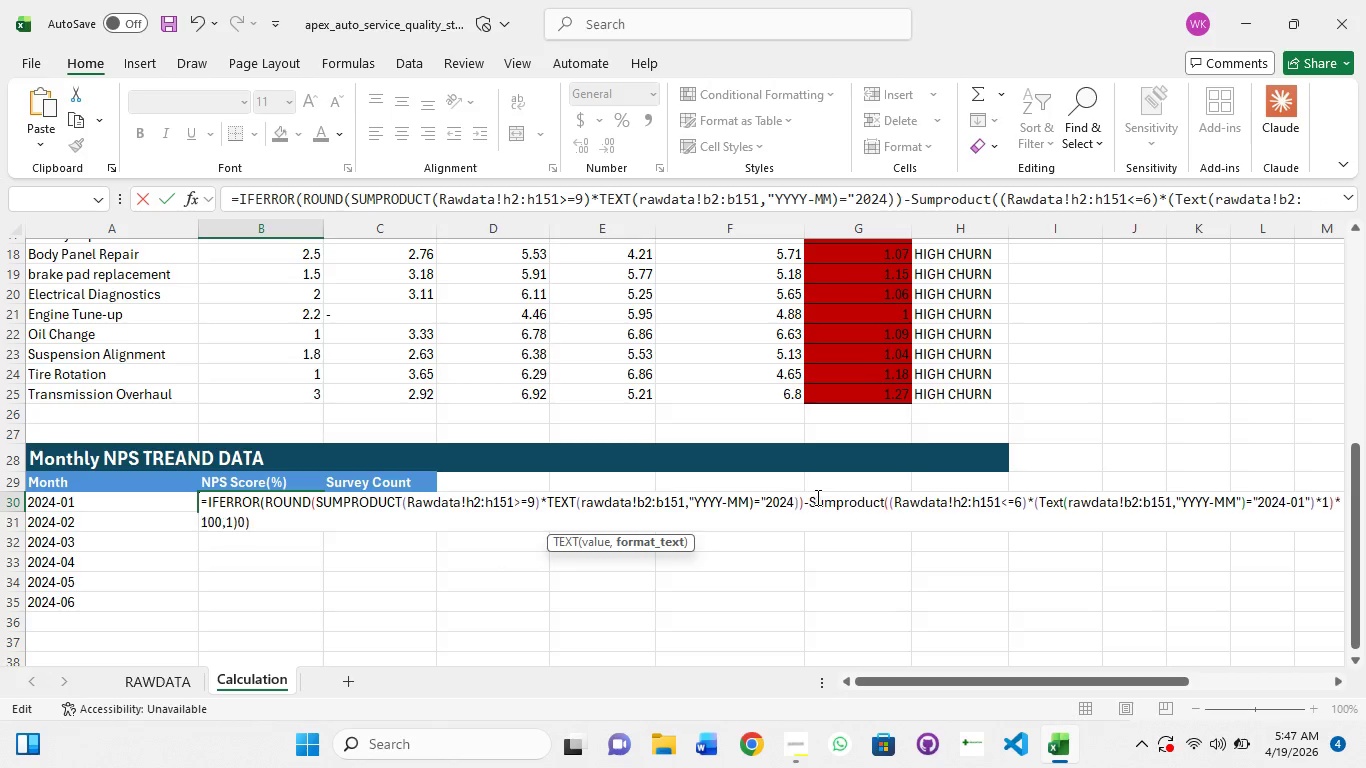 
key(Backspace)
 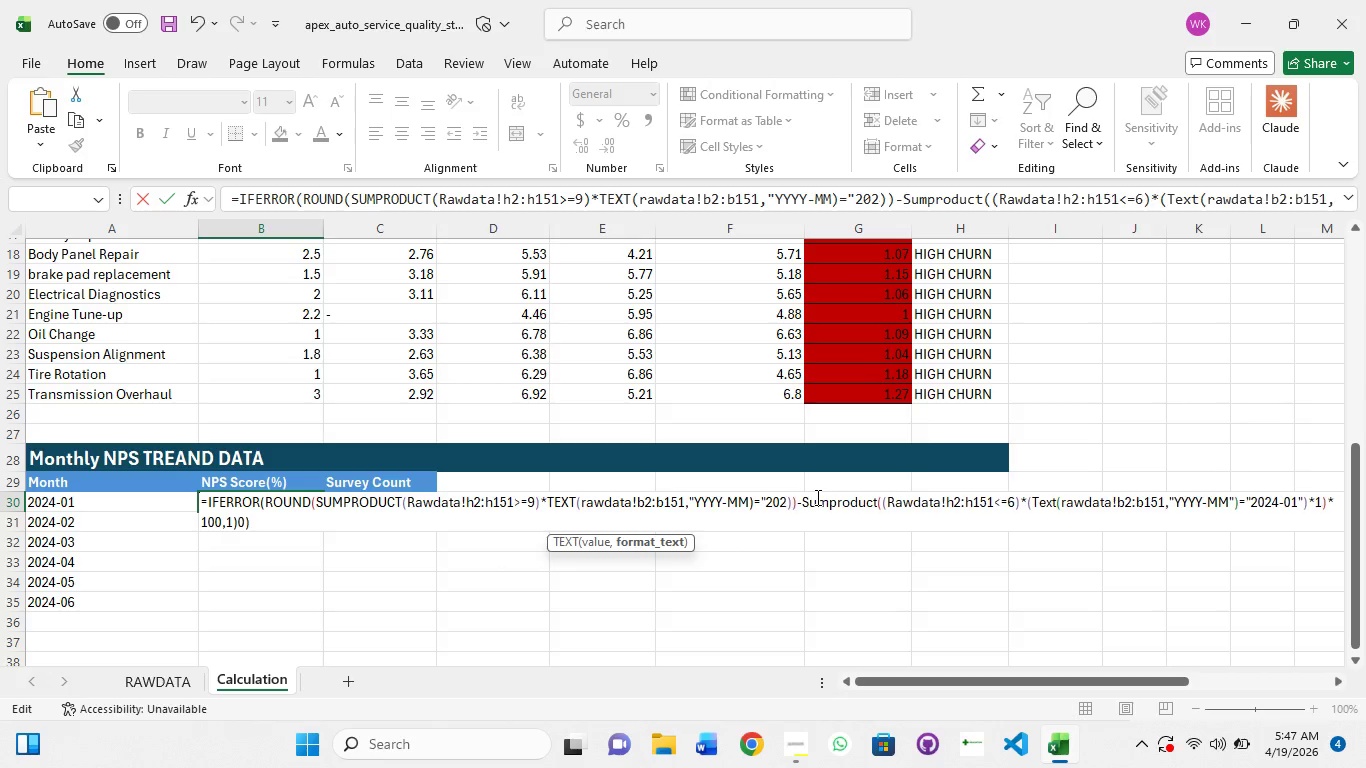 
key(Backspace)
 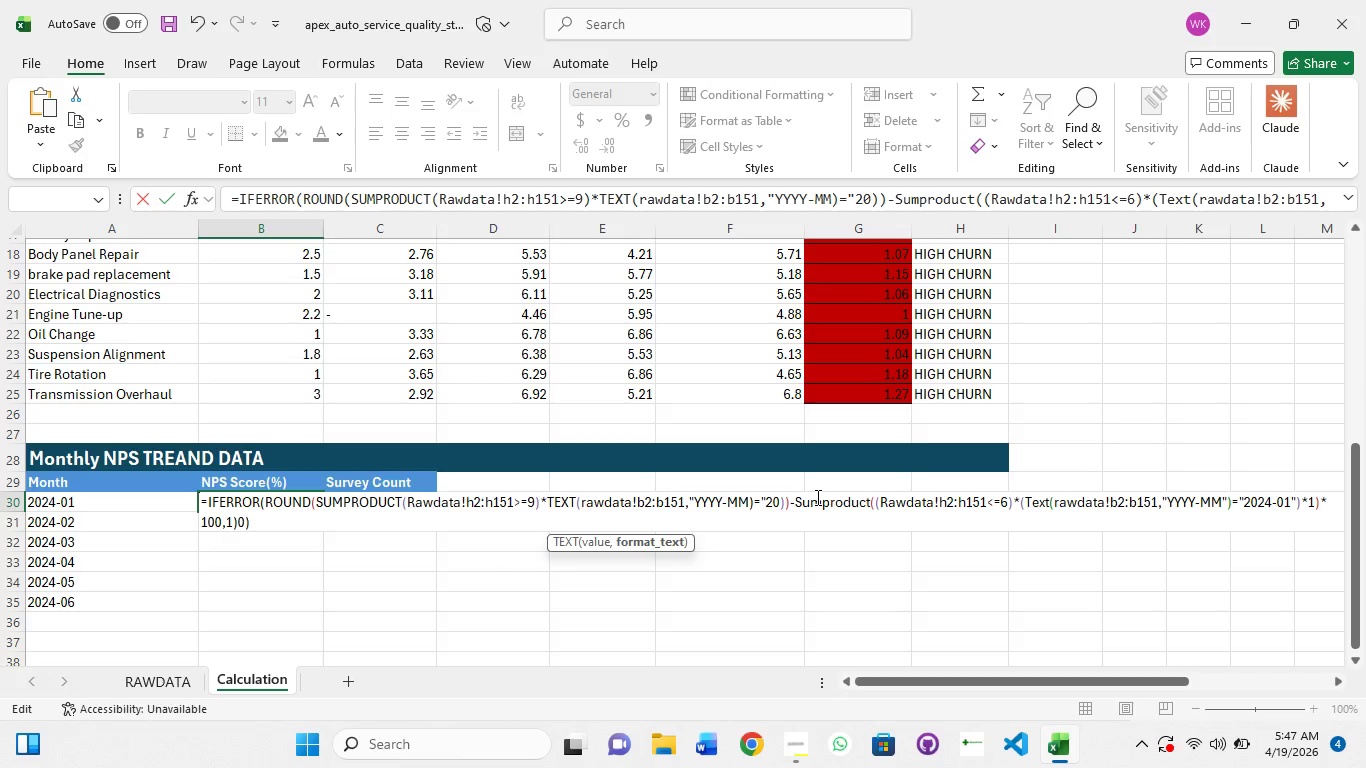 
key(Backspace)
 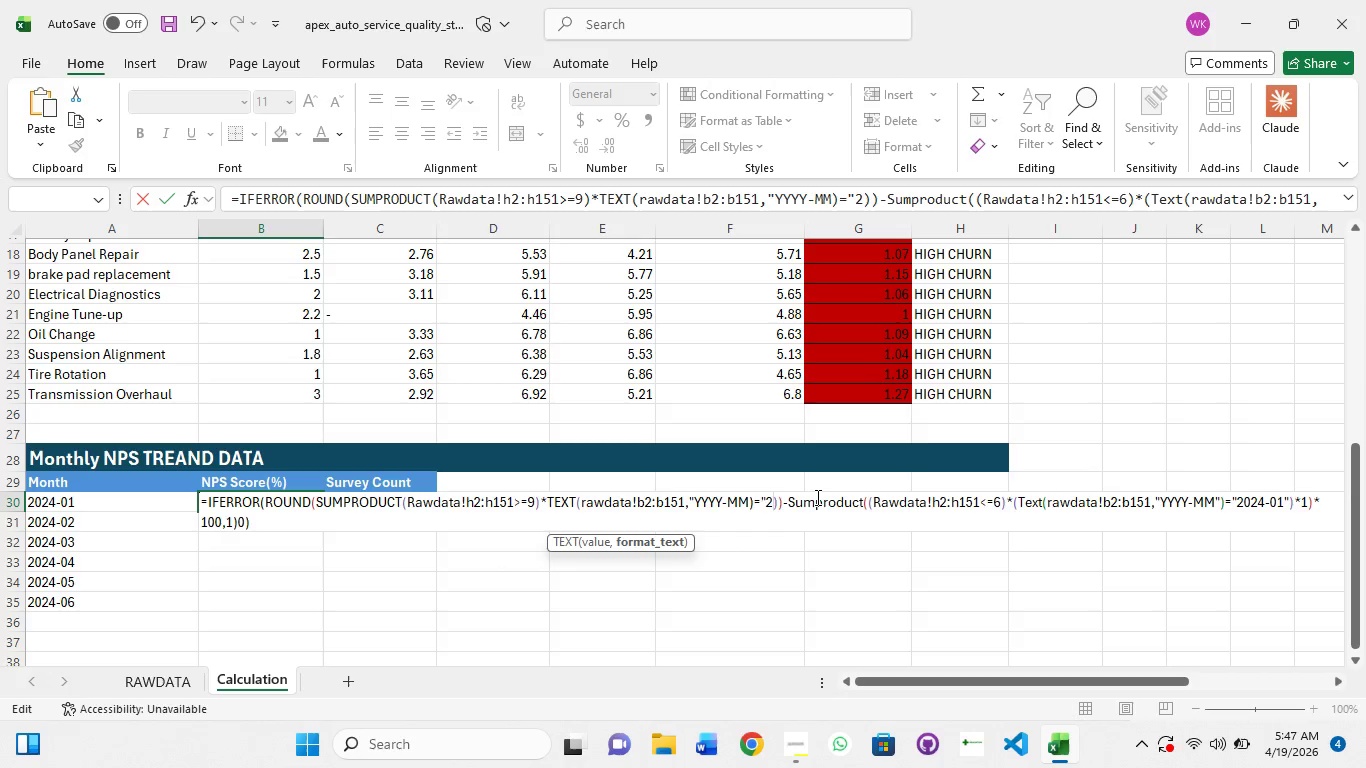 
key(Backspace)
 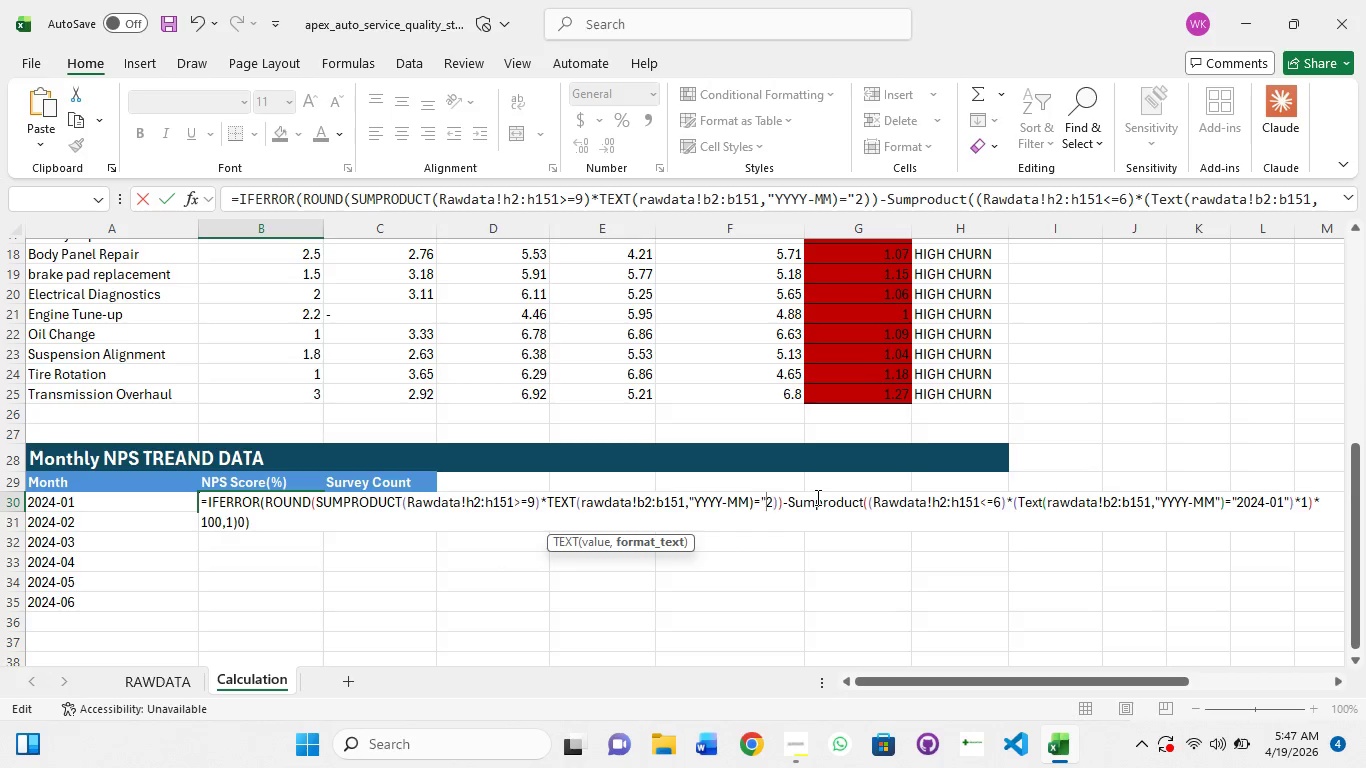 
key(Backspace)
 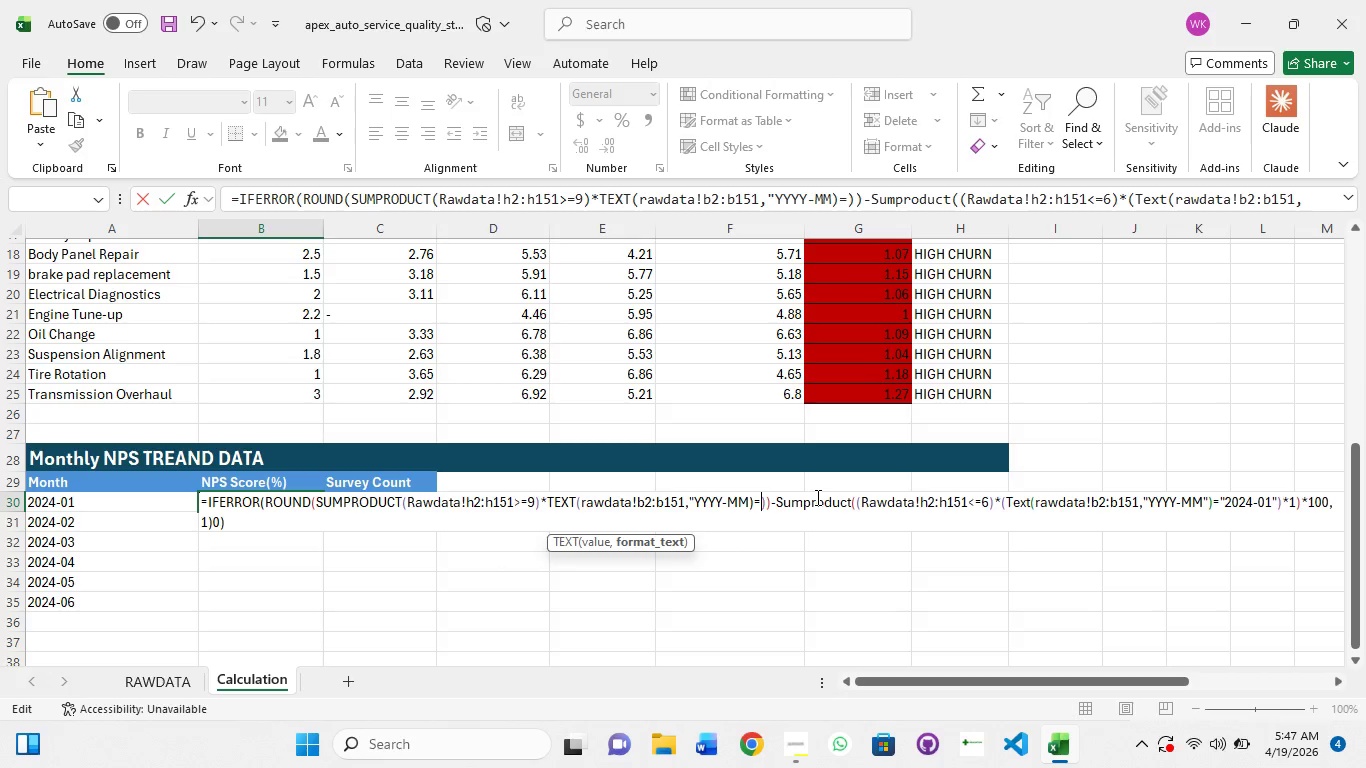 
key(Backspace)
 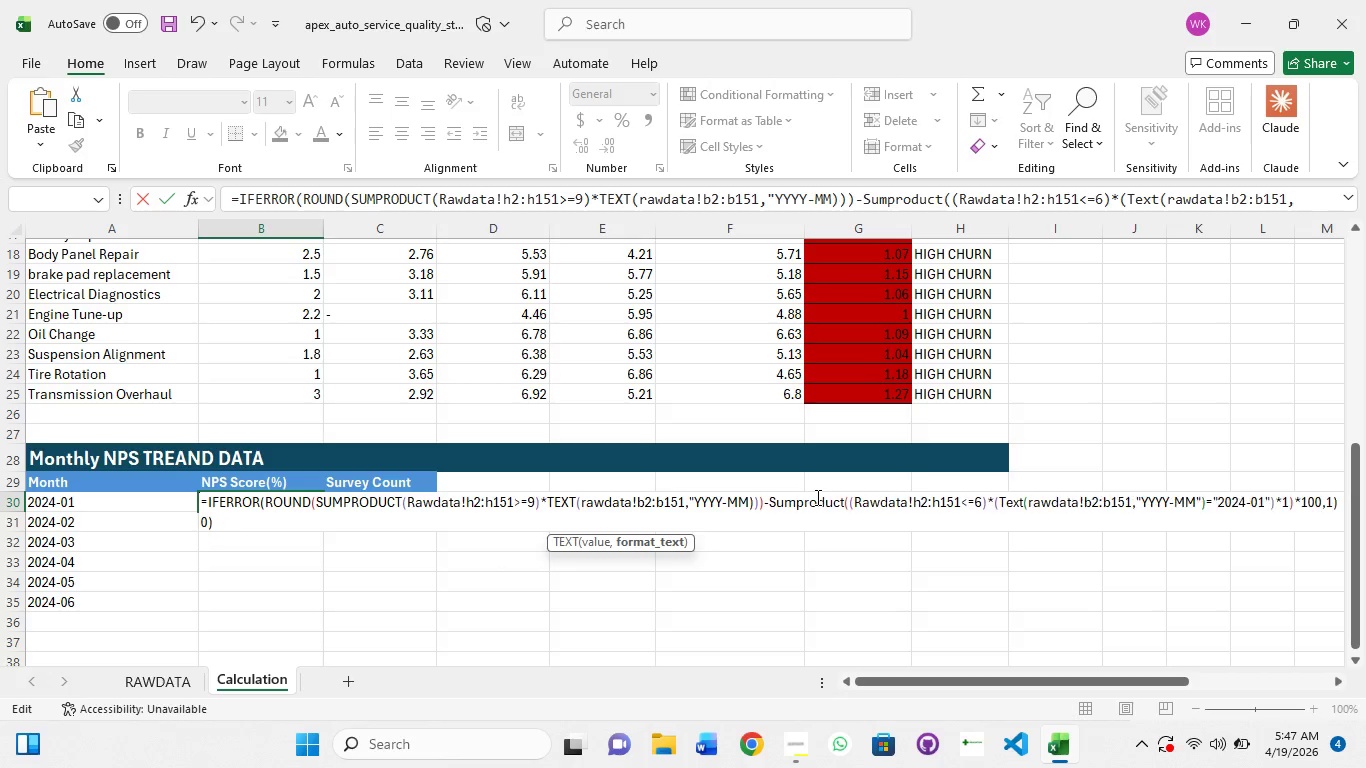 
key(Backspace)
 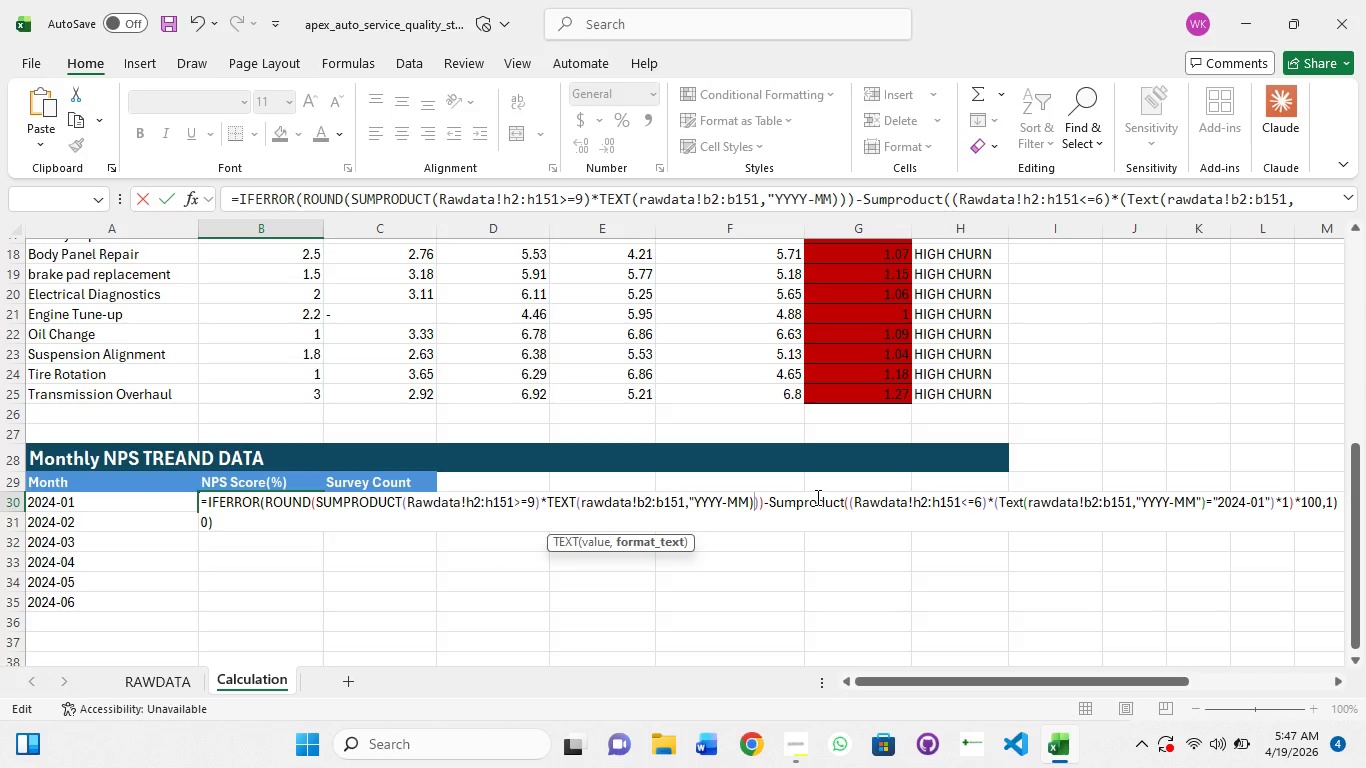 
key(Enter)
 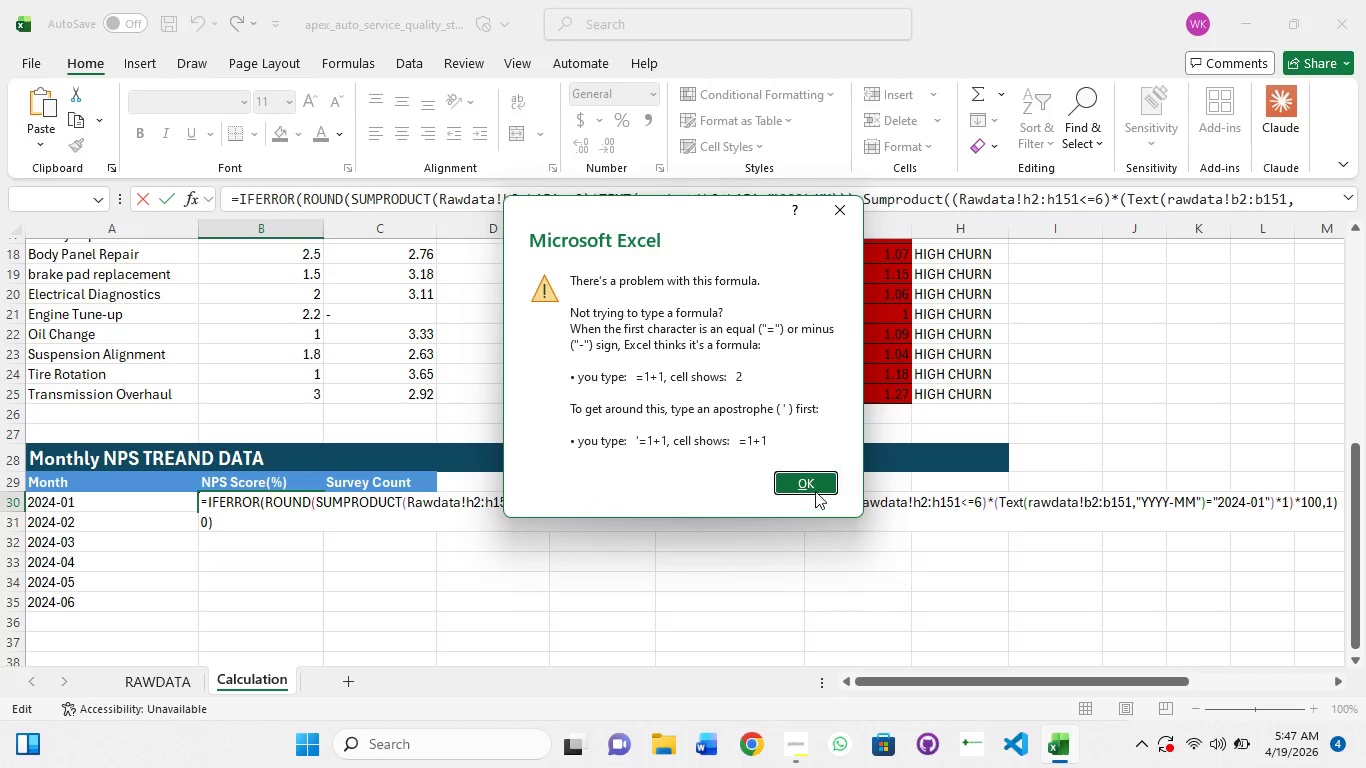 
left_click([815, 487])
 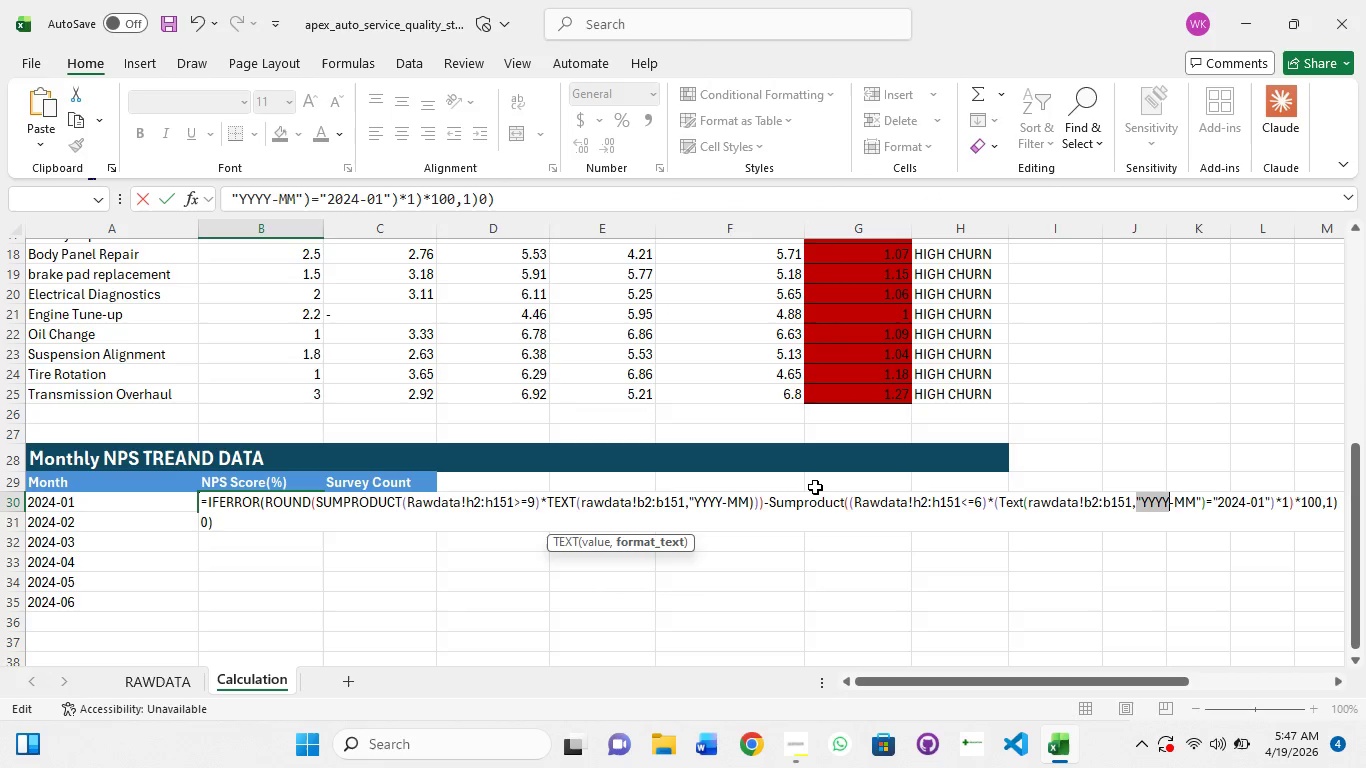 
key(Control+Z)
 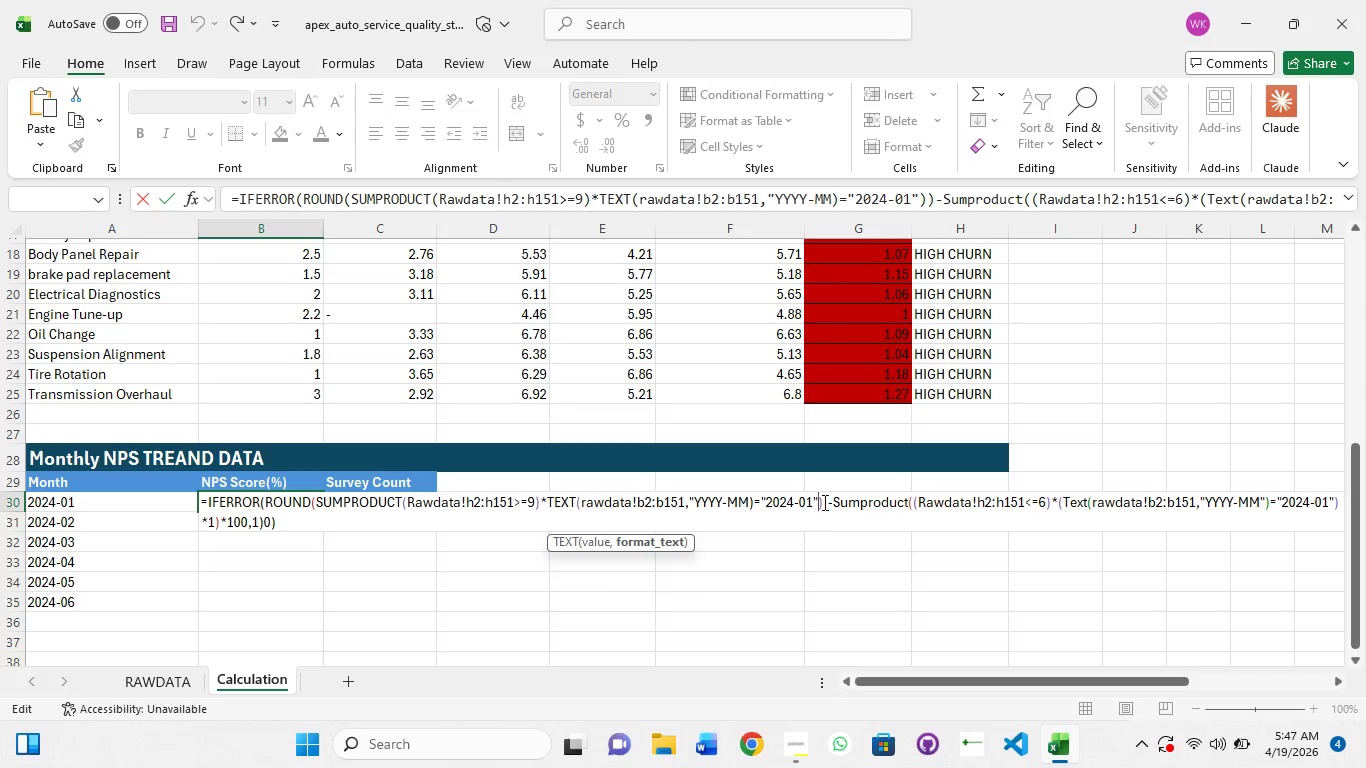 
left_click([825, 502])
 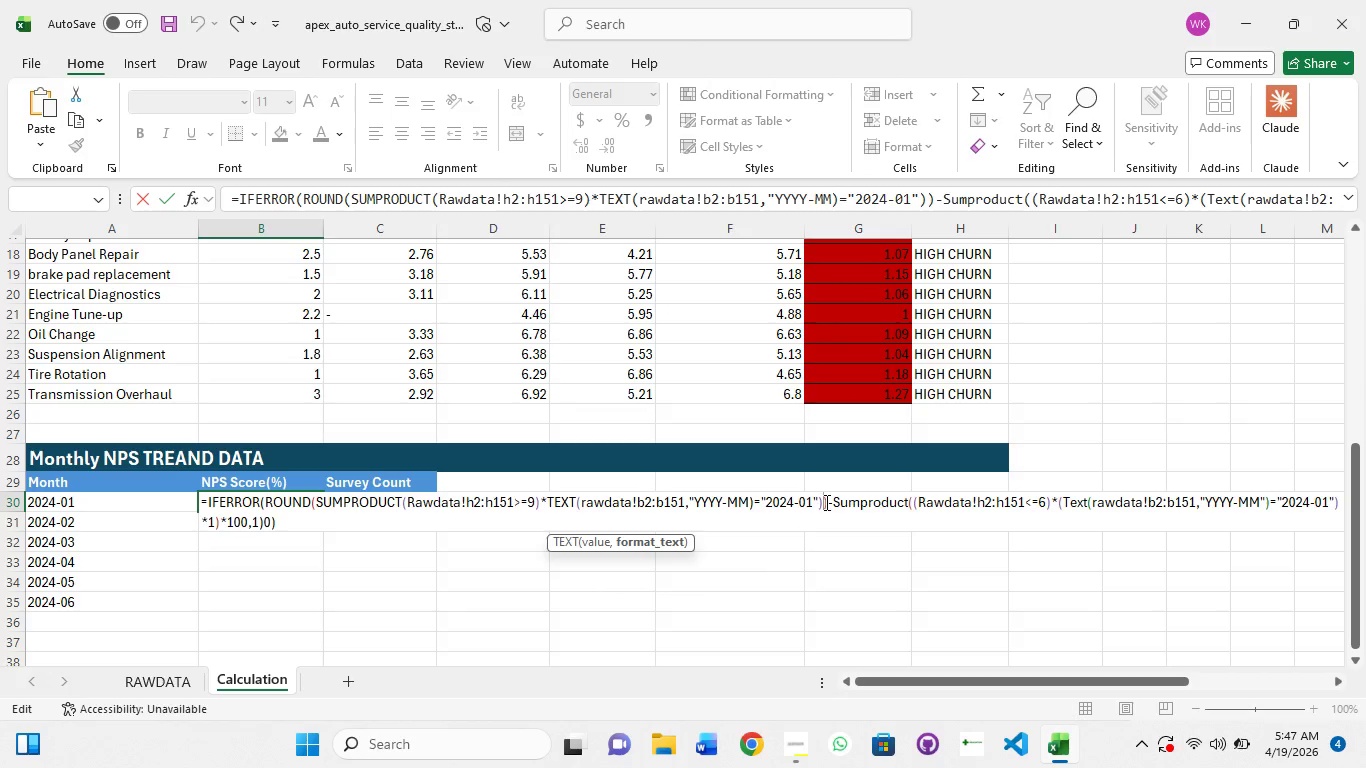 
key(Backspace)
 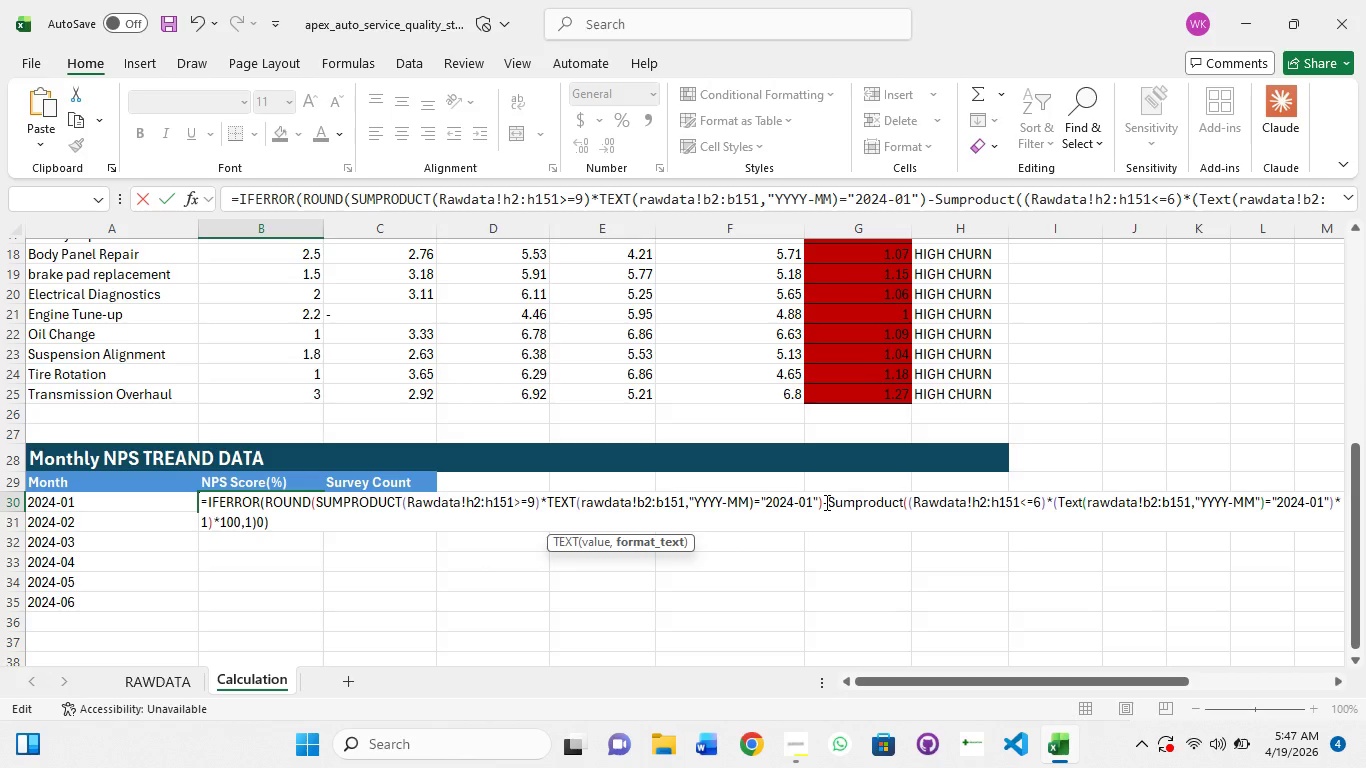 
key(Enter)
 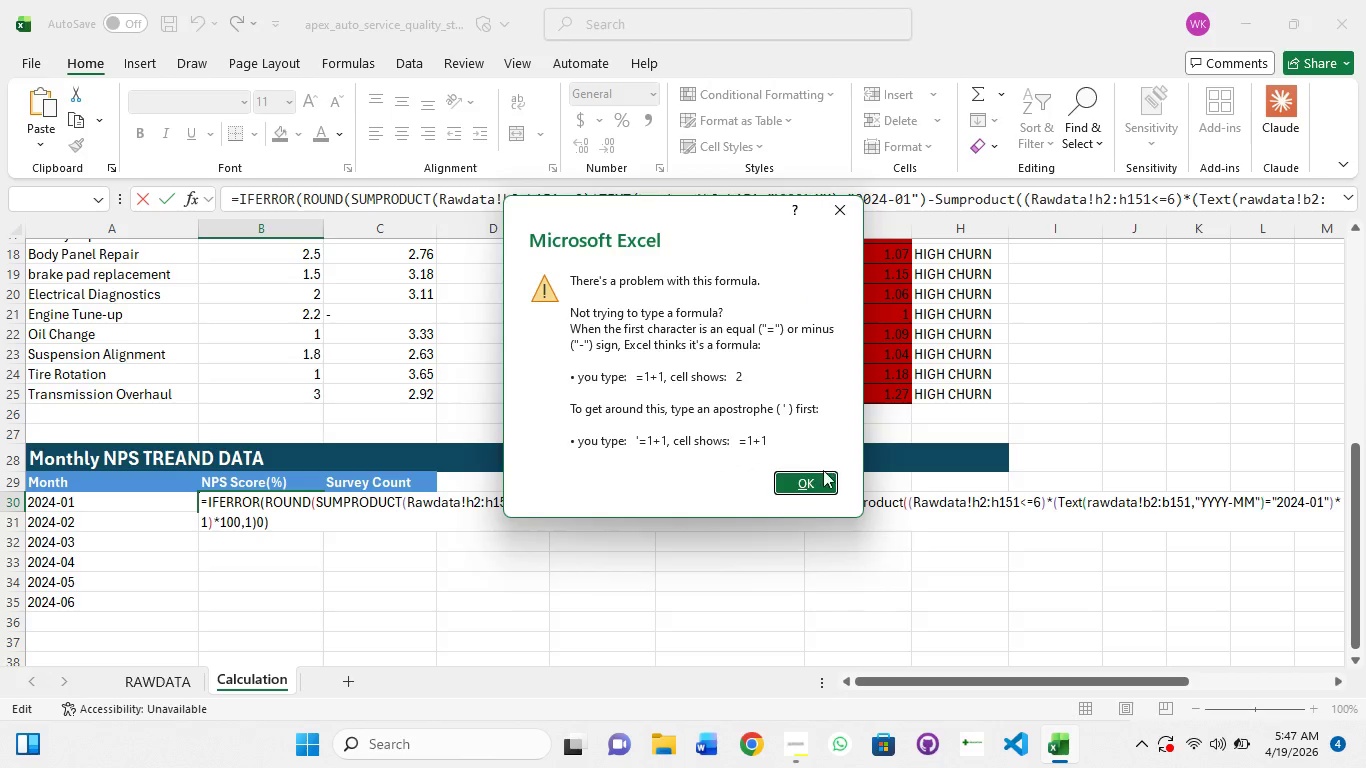 
left_click([820, 476])
 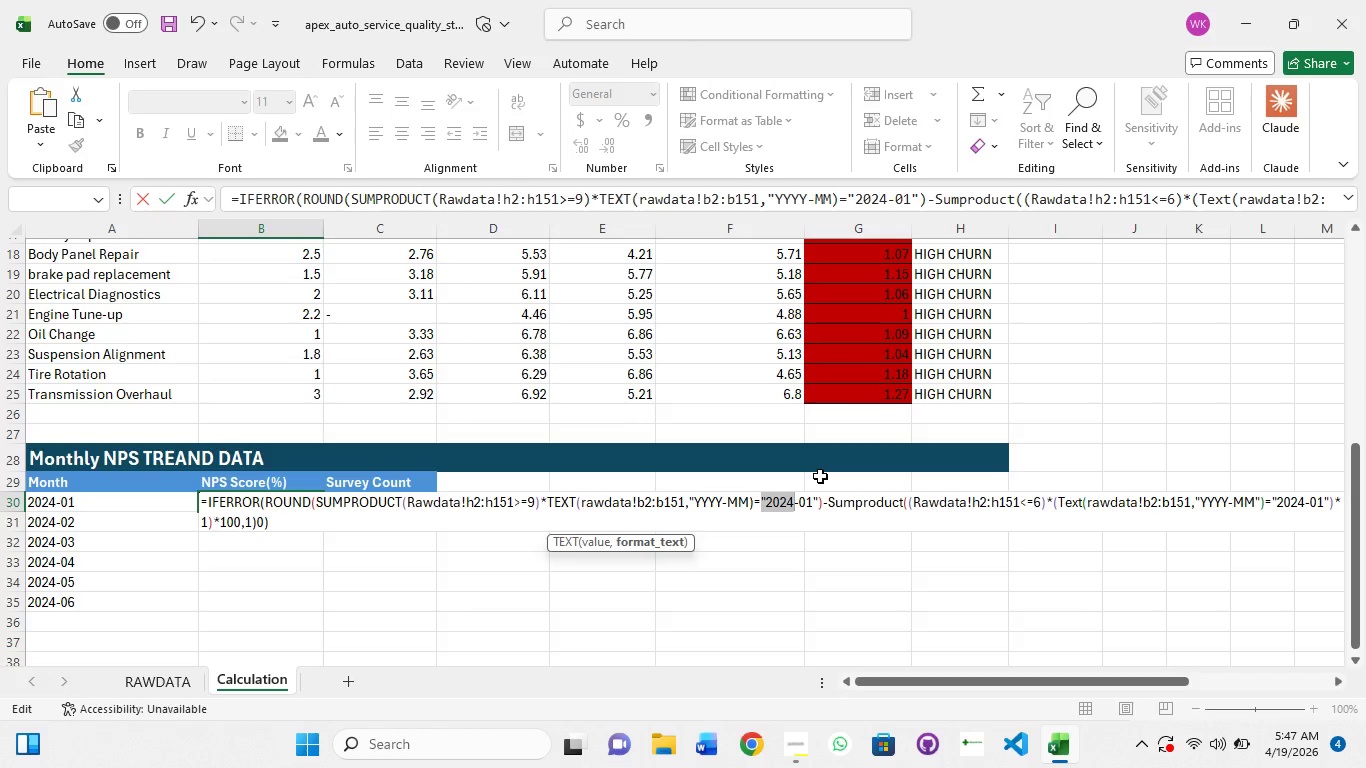 
key(Control+Z)
 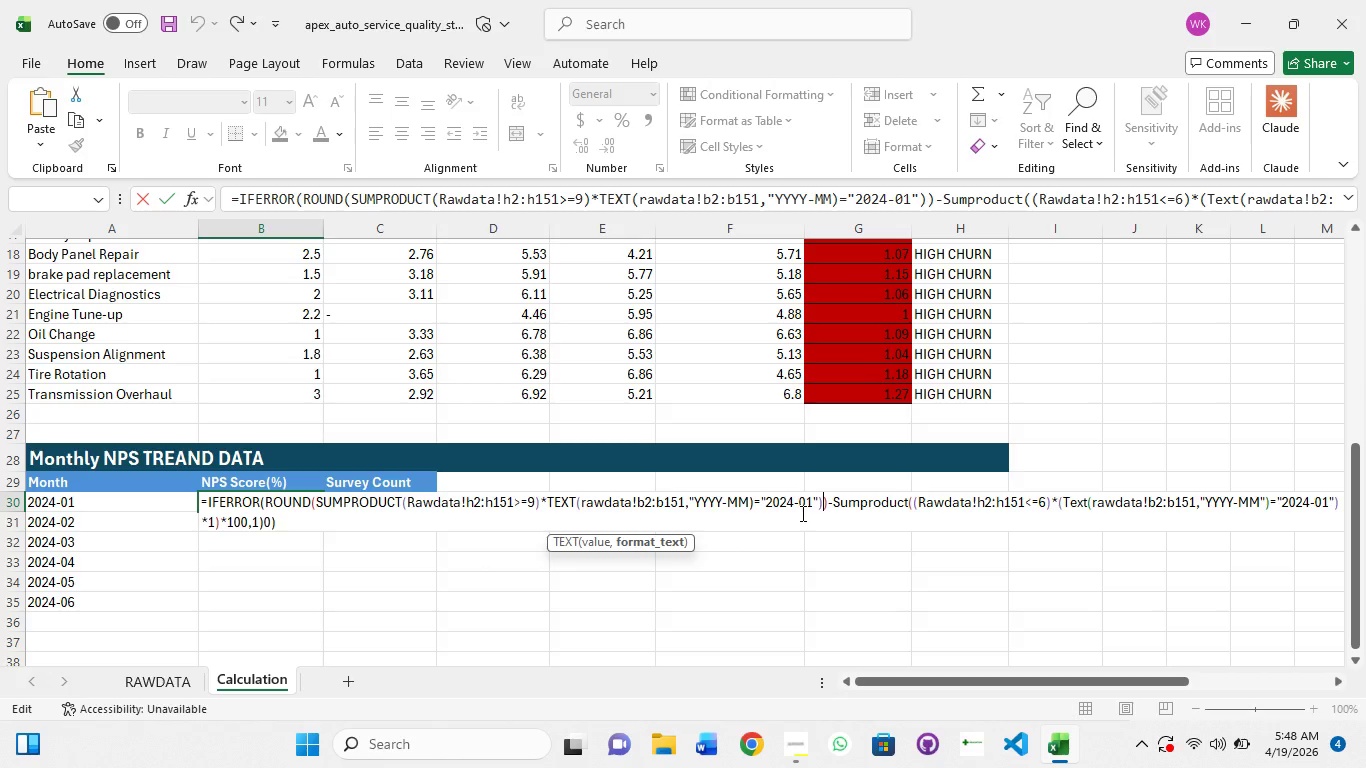 
wait(68.64)
 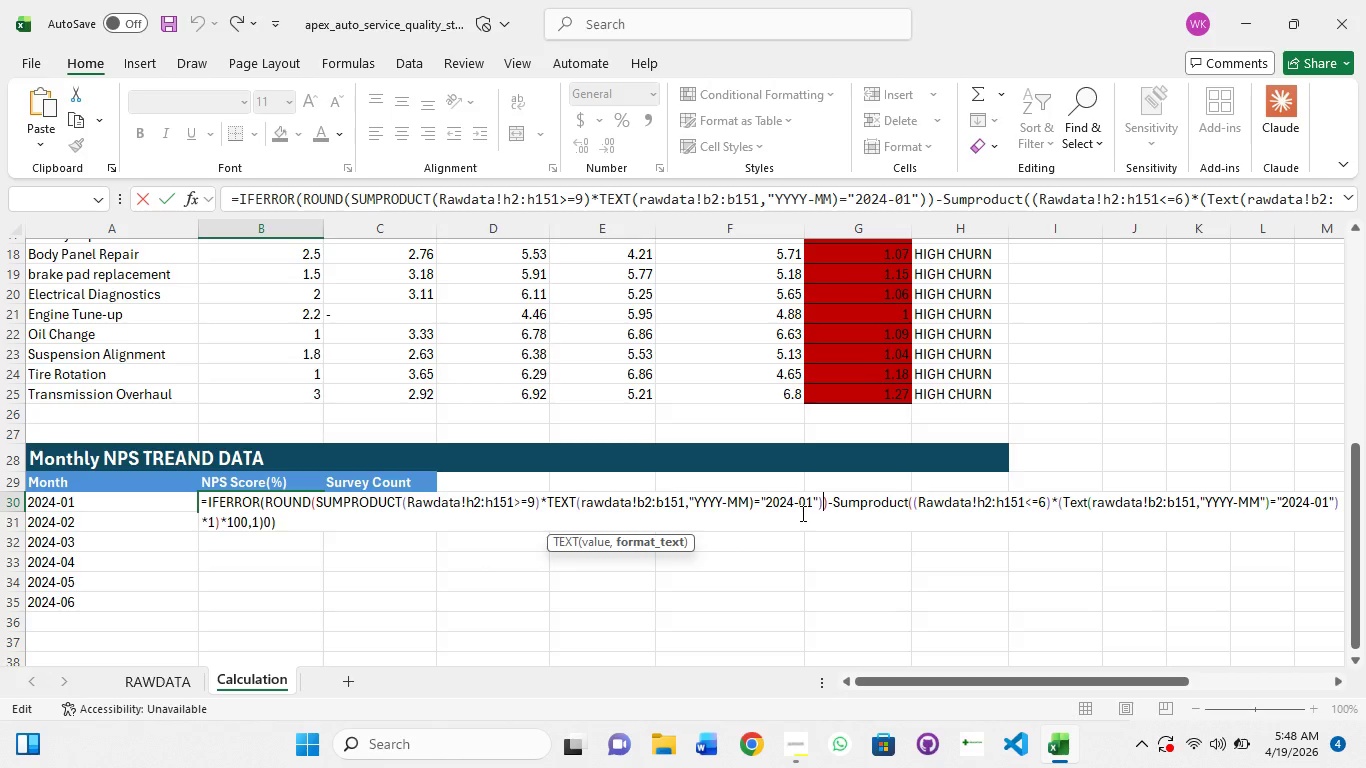 
left_click([581, 510])
 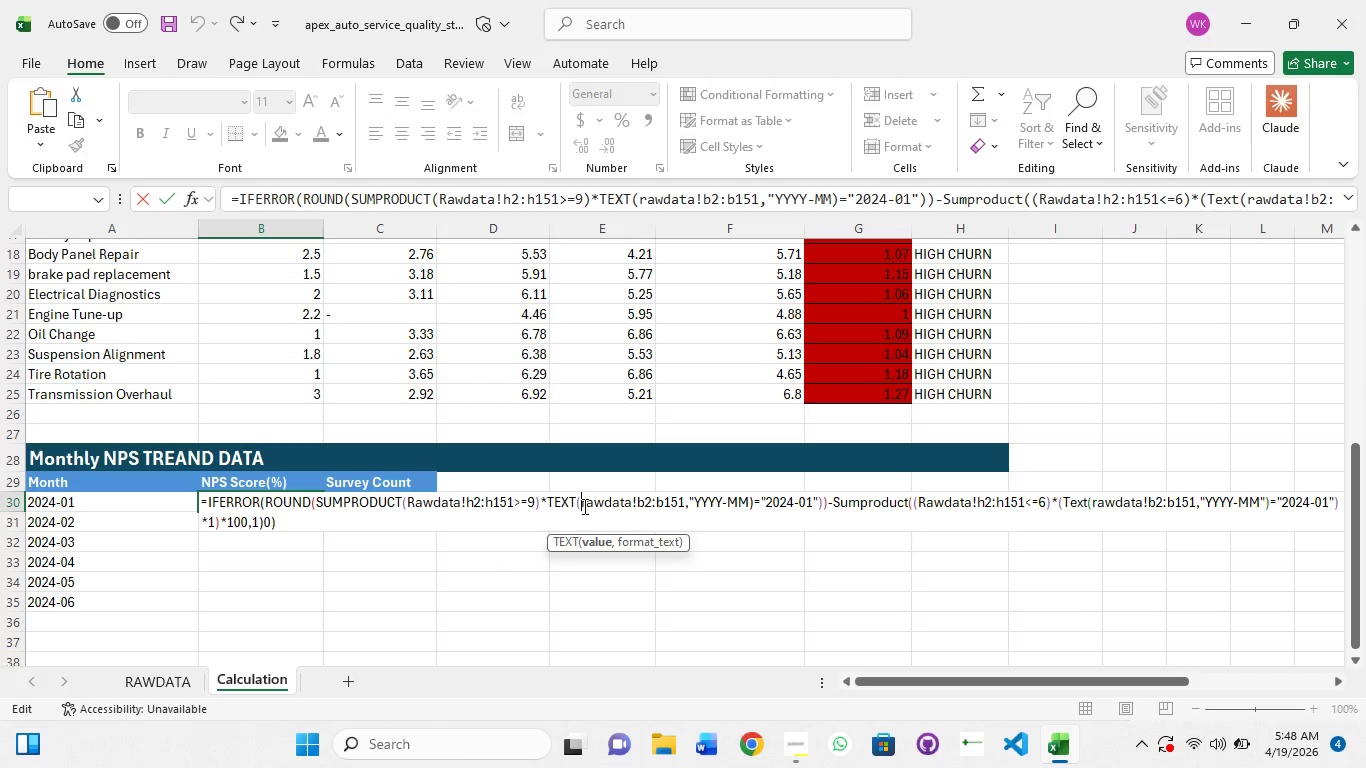 
left_click([583, 506])
 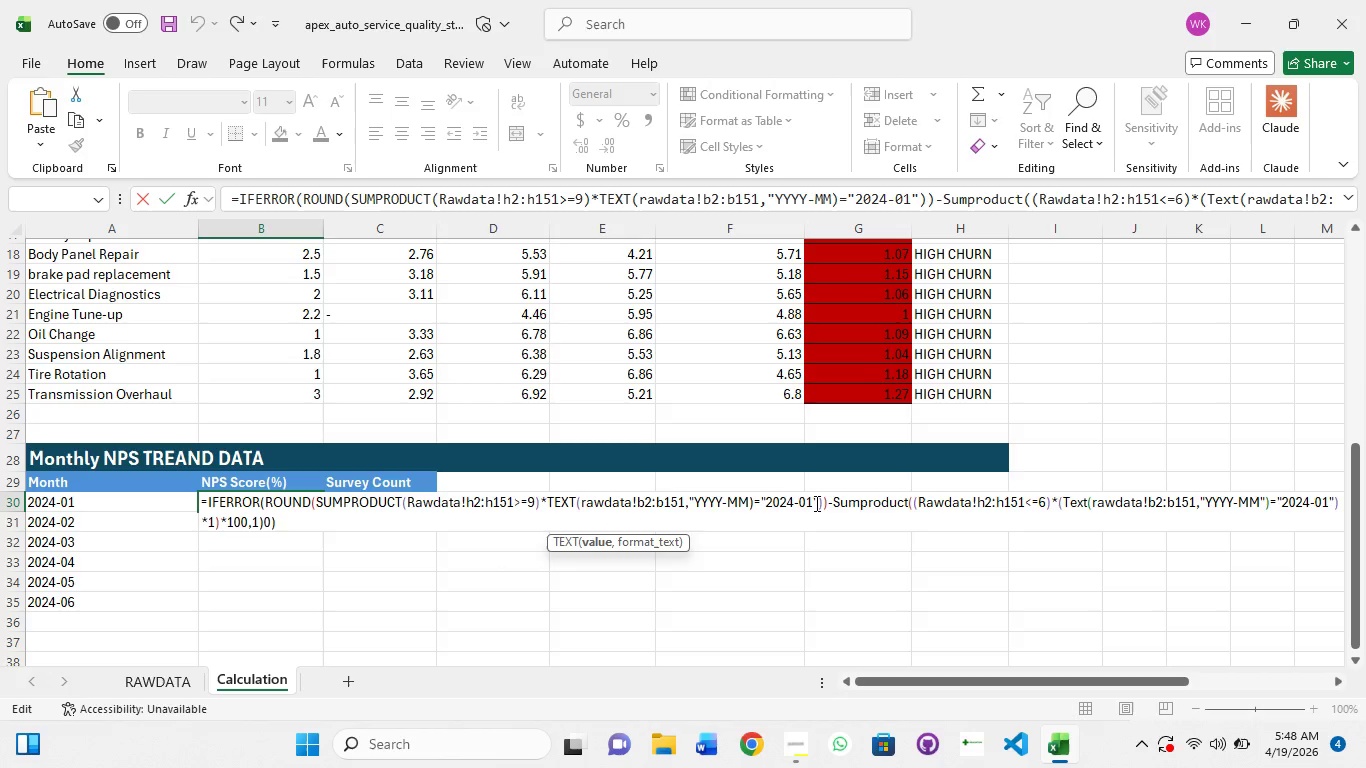 
left_click_drag(start_coordinate=[816, 502], to_coordinate=[581, 500])
 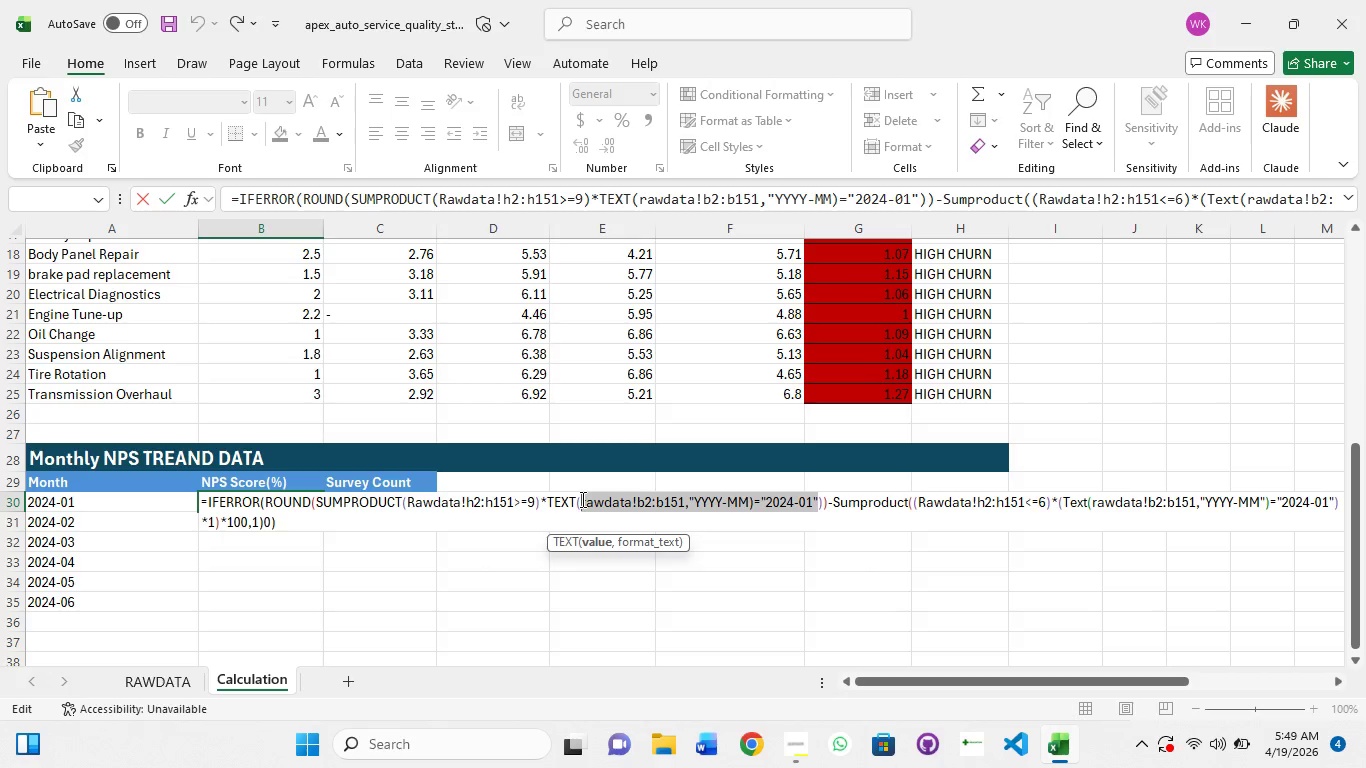 
wait(8.88)
 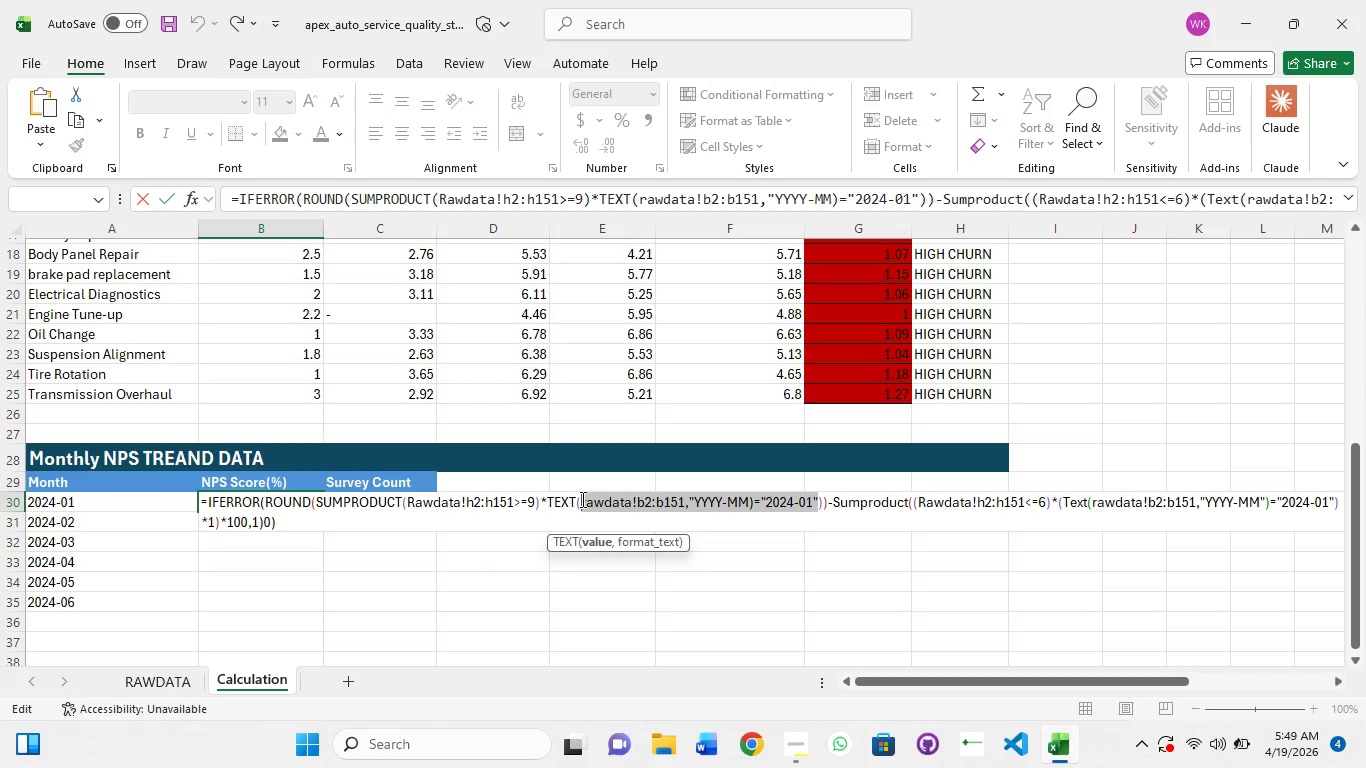 
left_click([581, 499])
 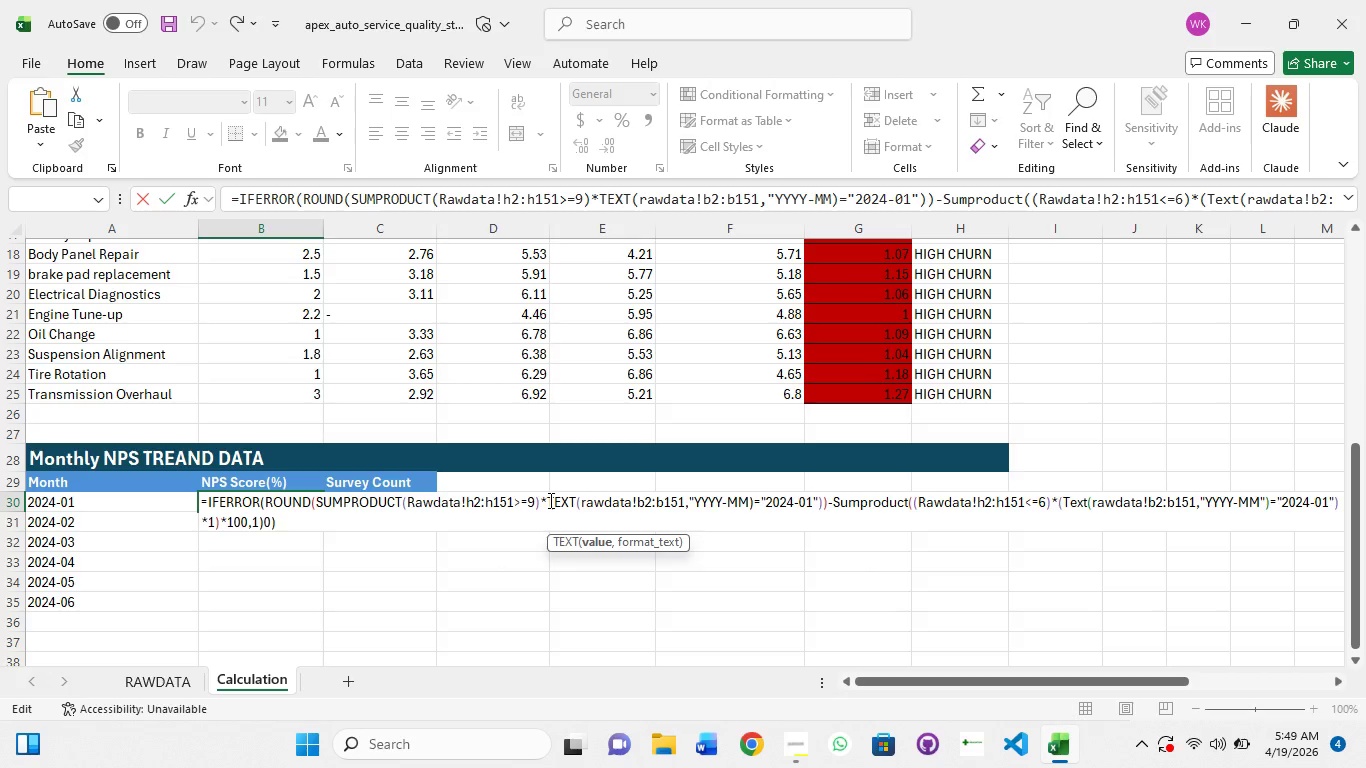 
left_click([549, 500])
 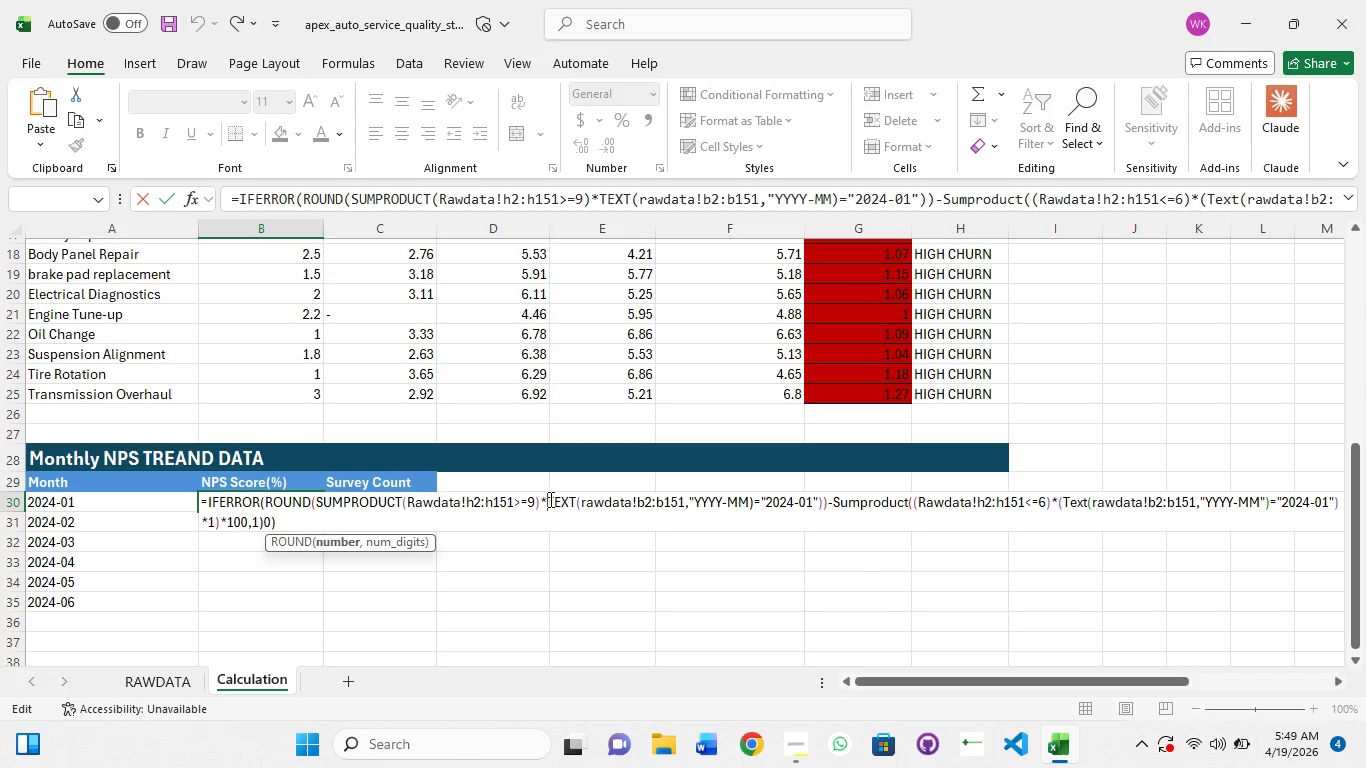 
key(Shift+9)
 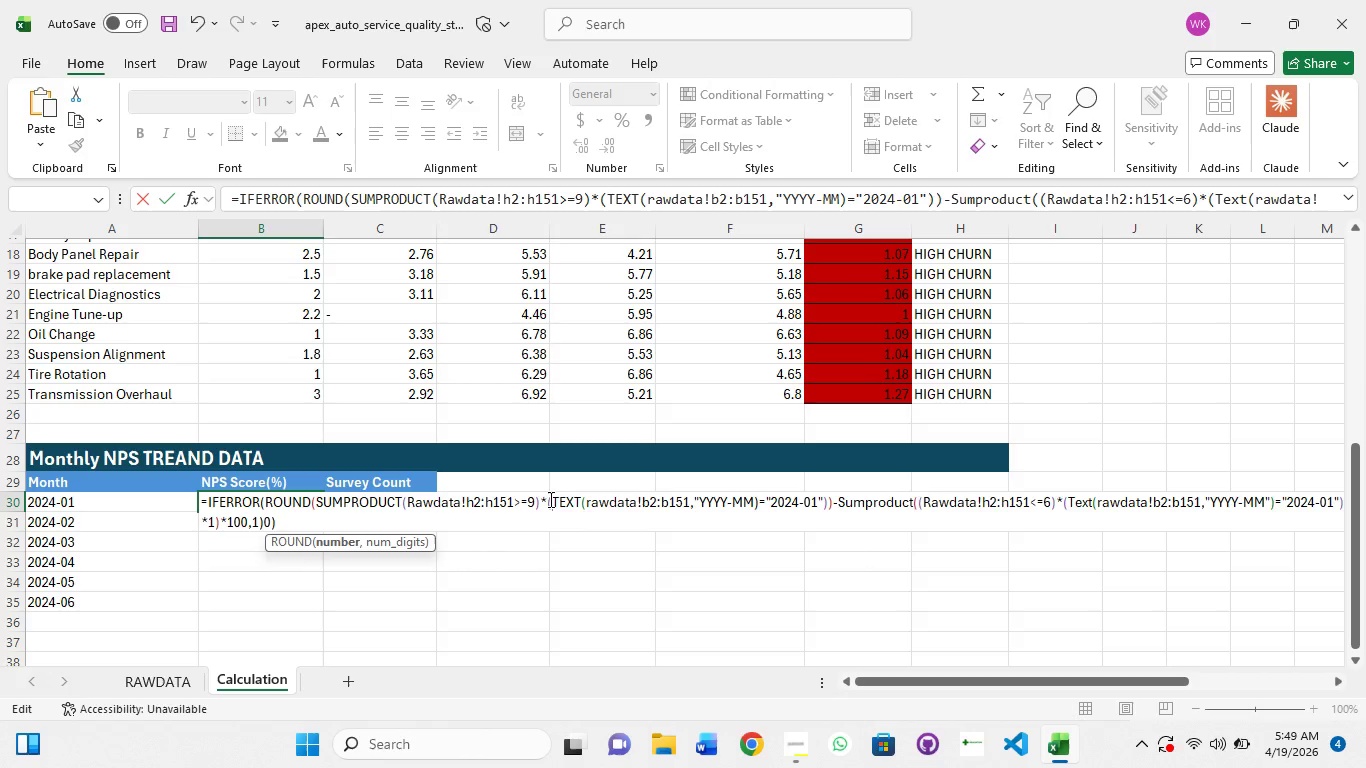 
key(Enter)
 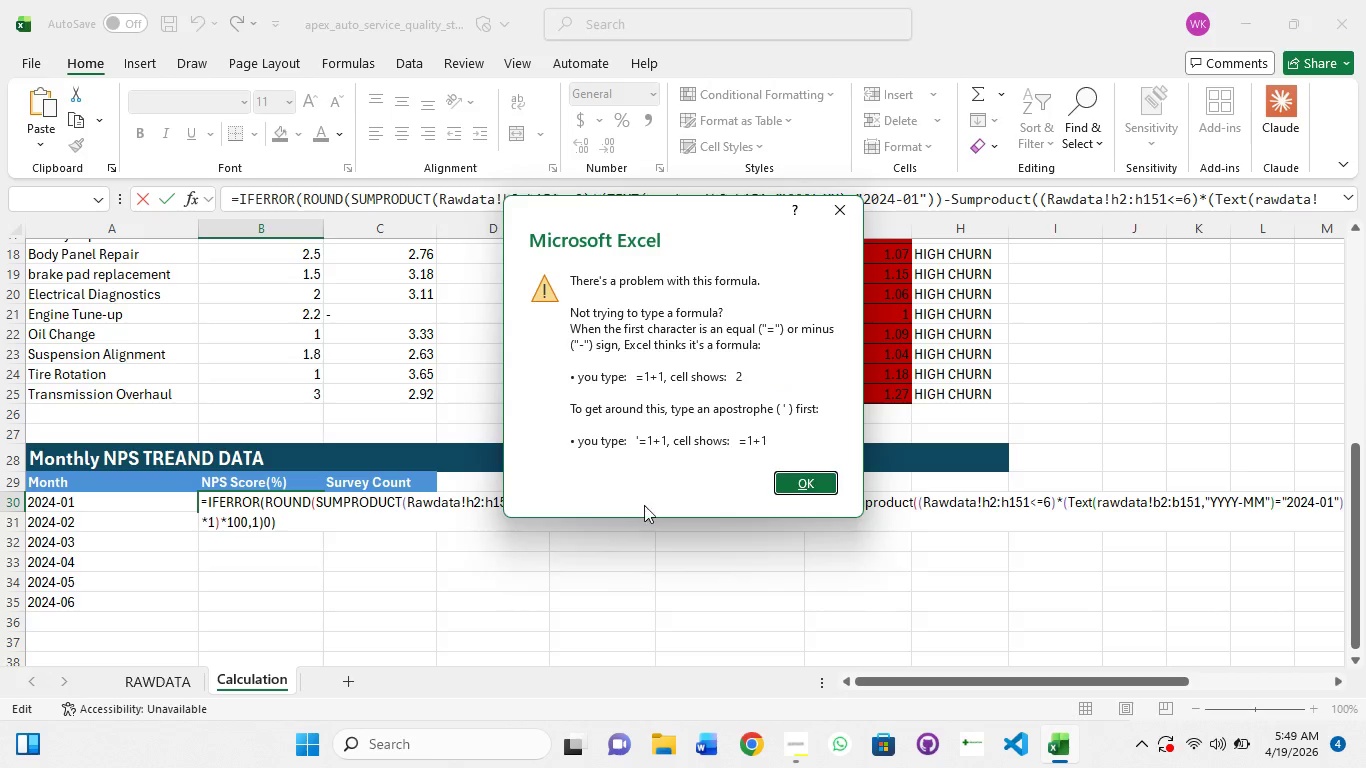 
mouse_move([782, 490])
 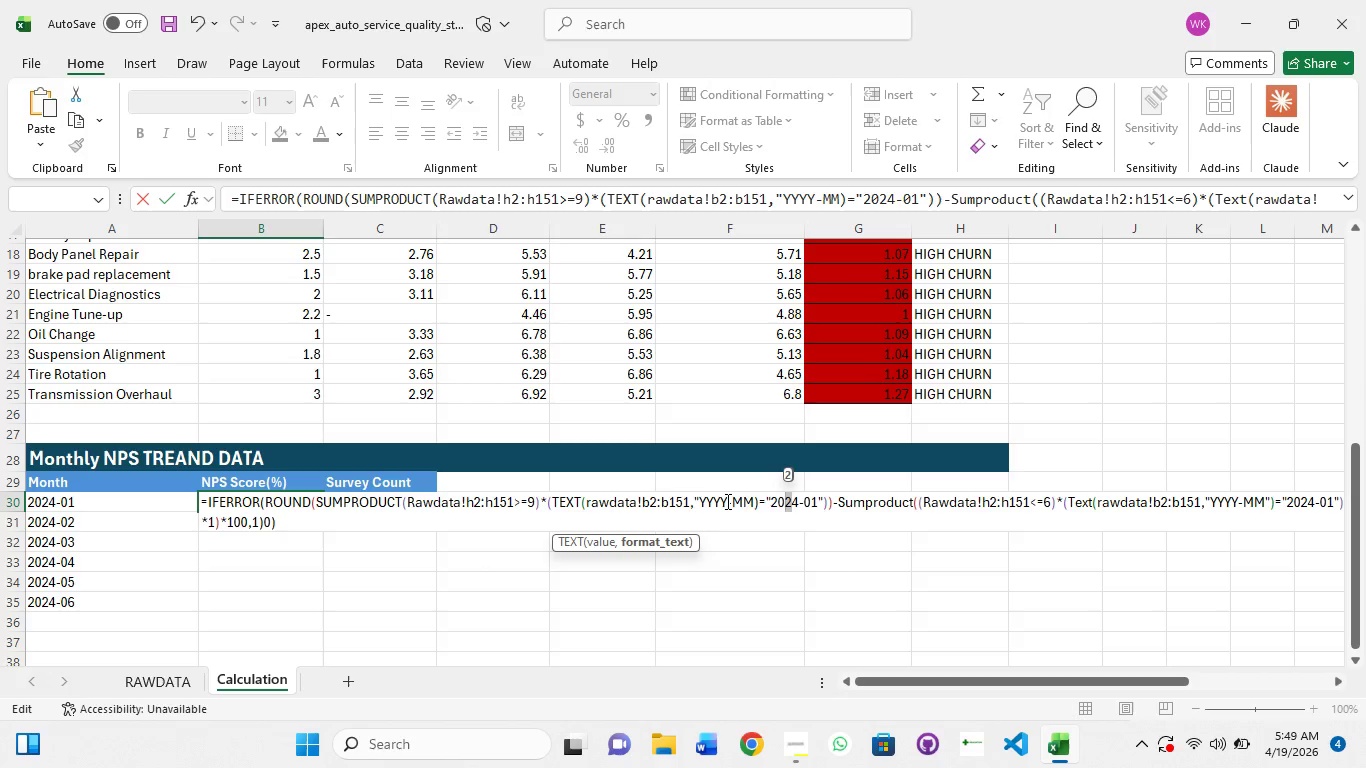 
wait(33.12)
 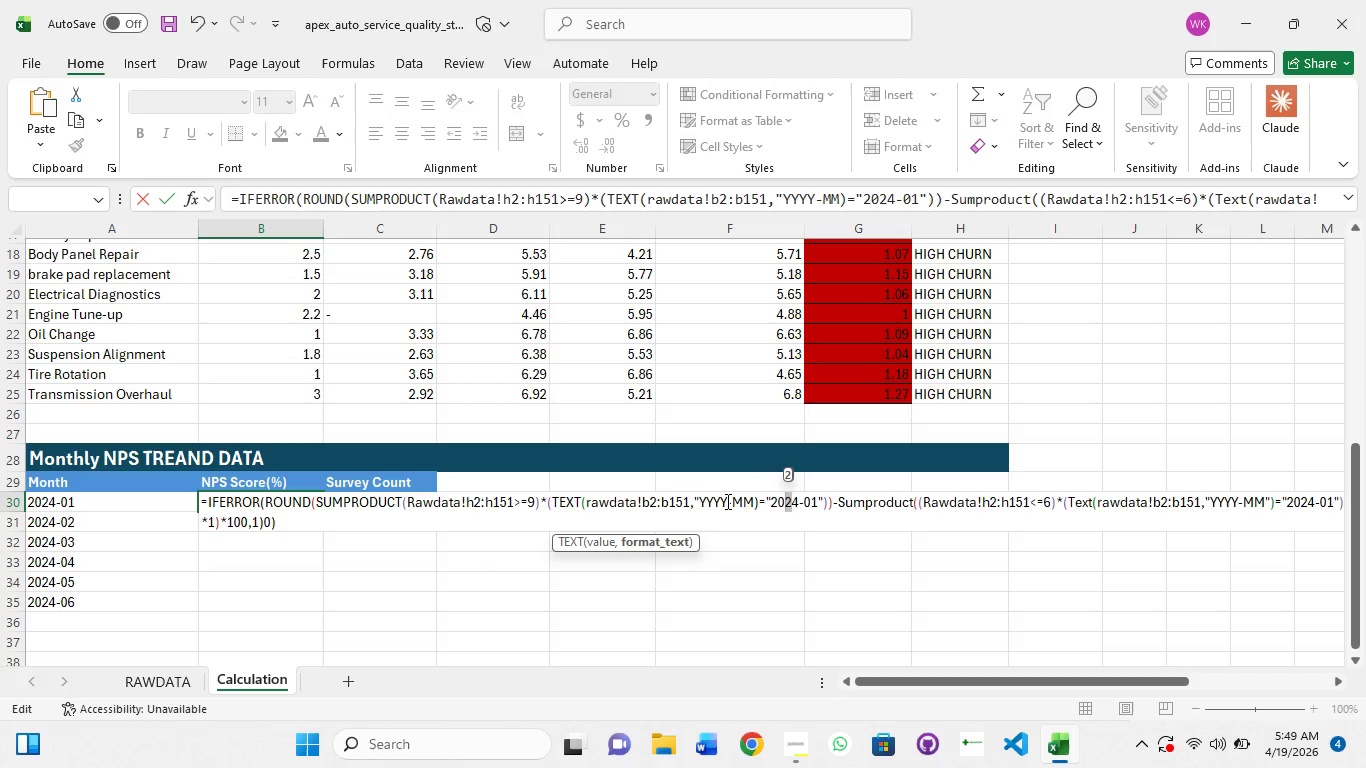 
left_click([796, 499])
 